 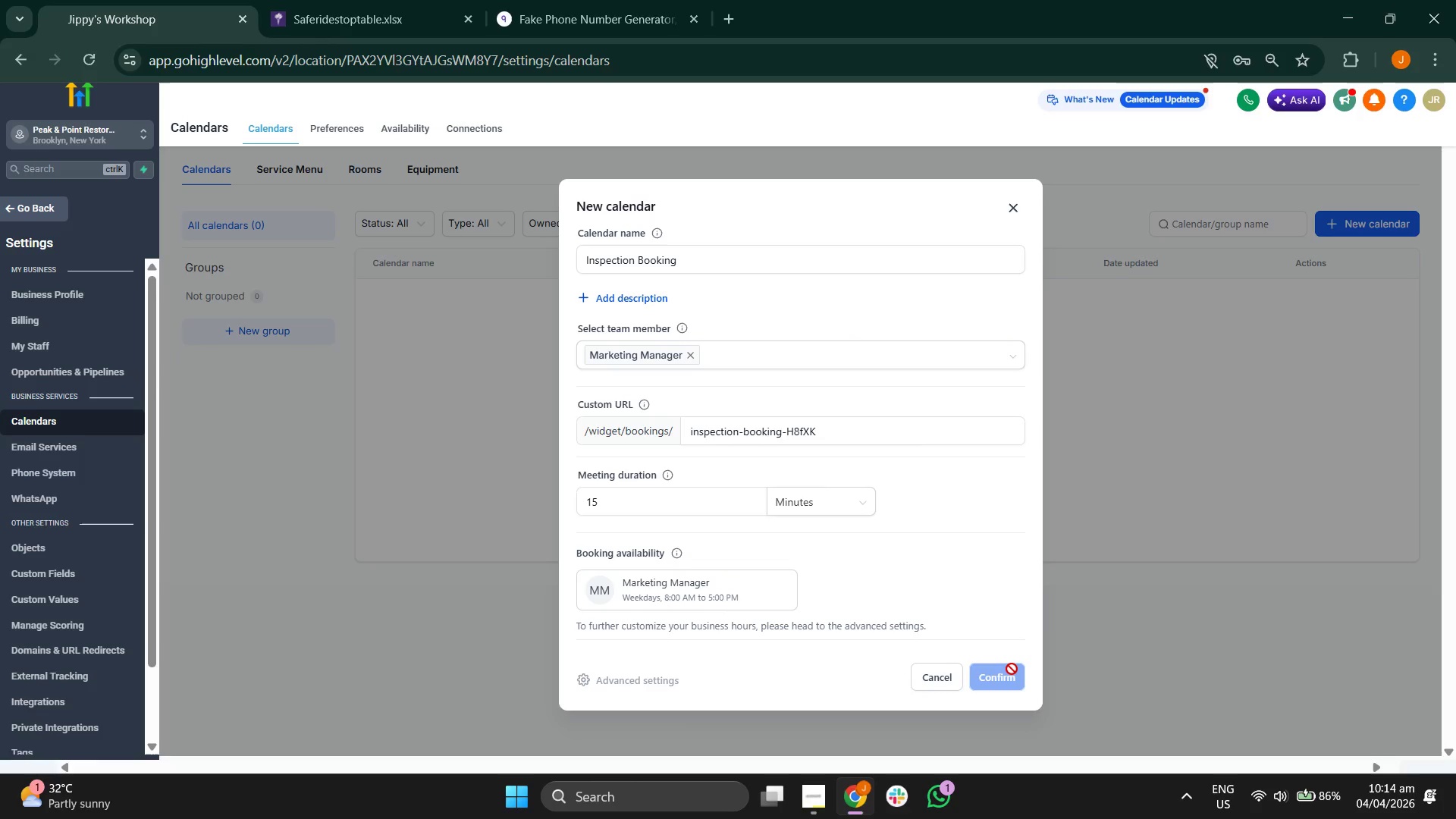 
left_click([902, 582])
 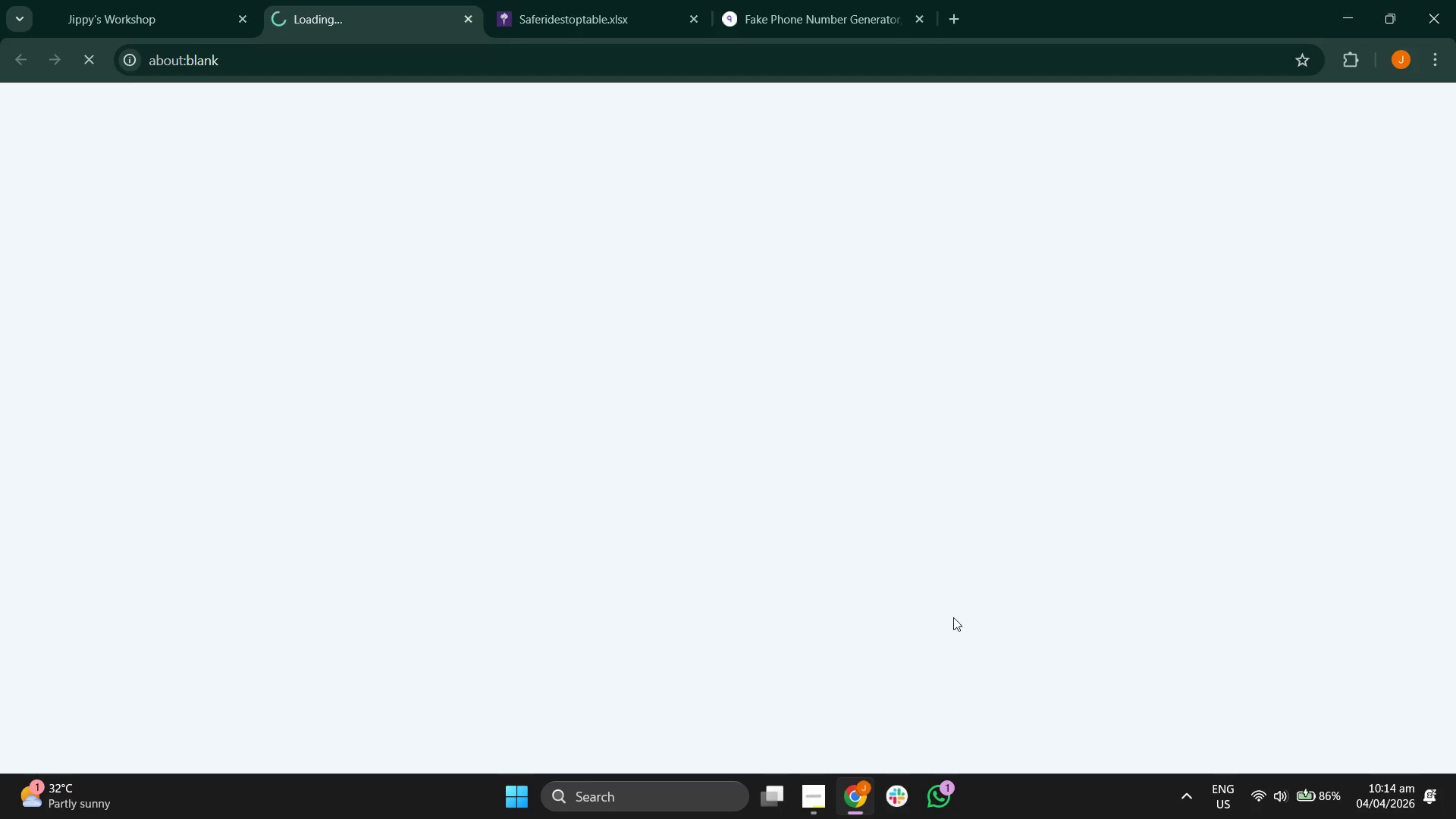 
mouse_move([723, 356])
 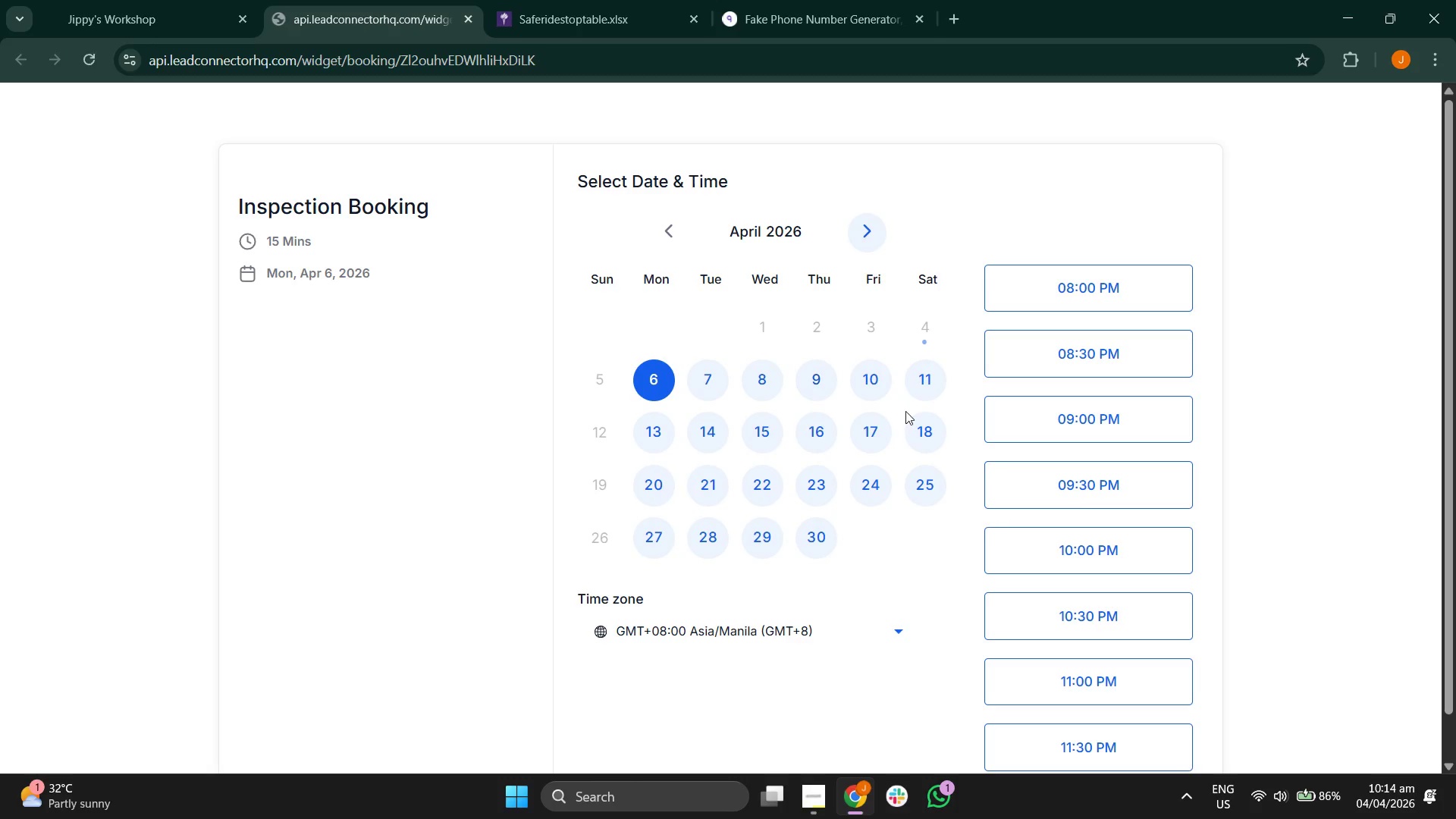 
scroll: coordinate [1095, 375], scroll_direction: down, amount: 2.0
 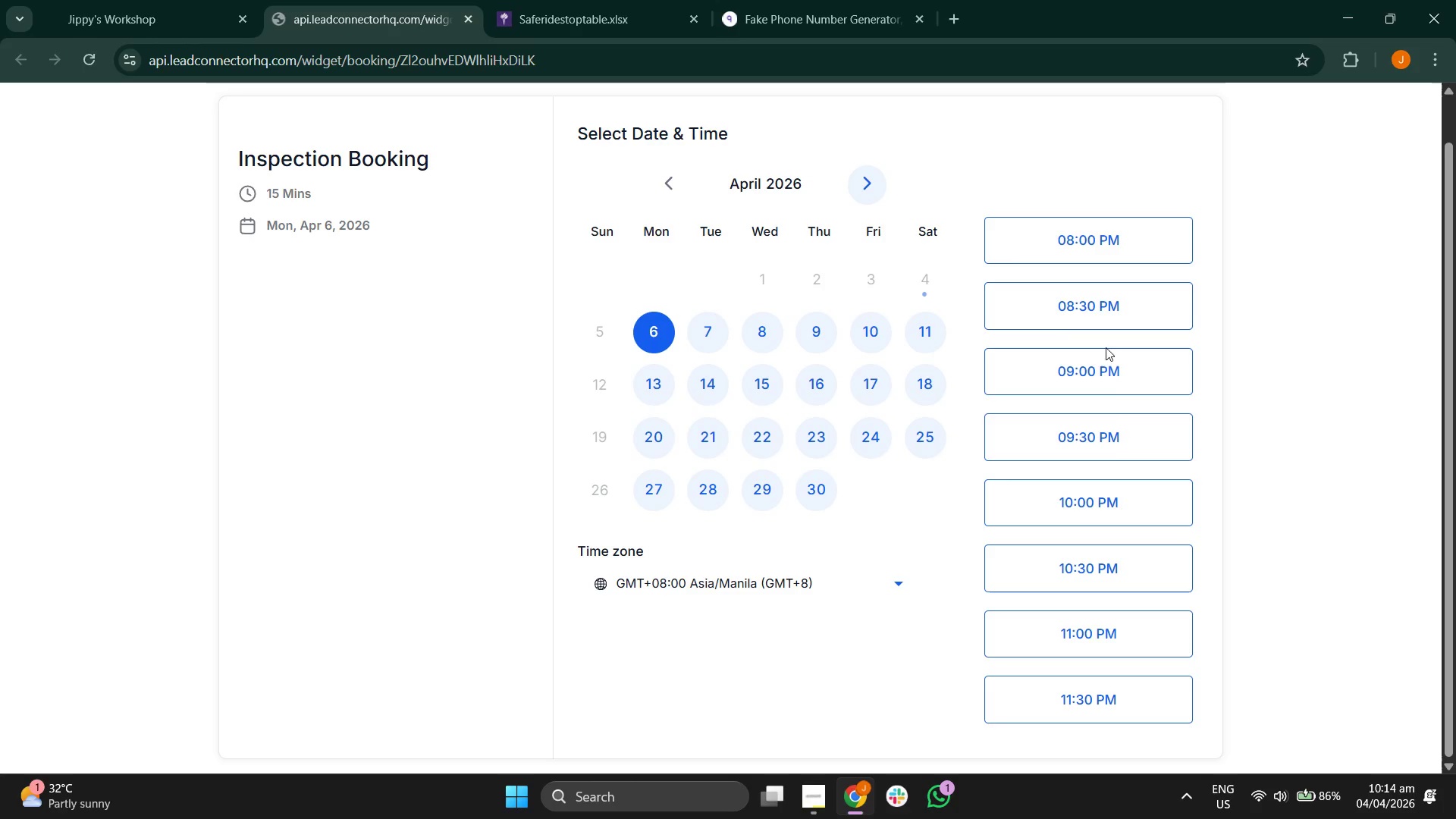 
scroll: coordinate [418, 149], scroll_direction: up, amount: 2.0
 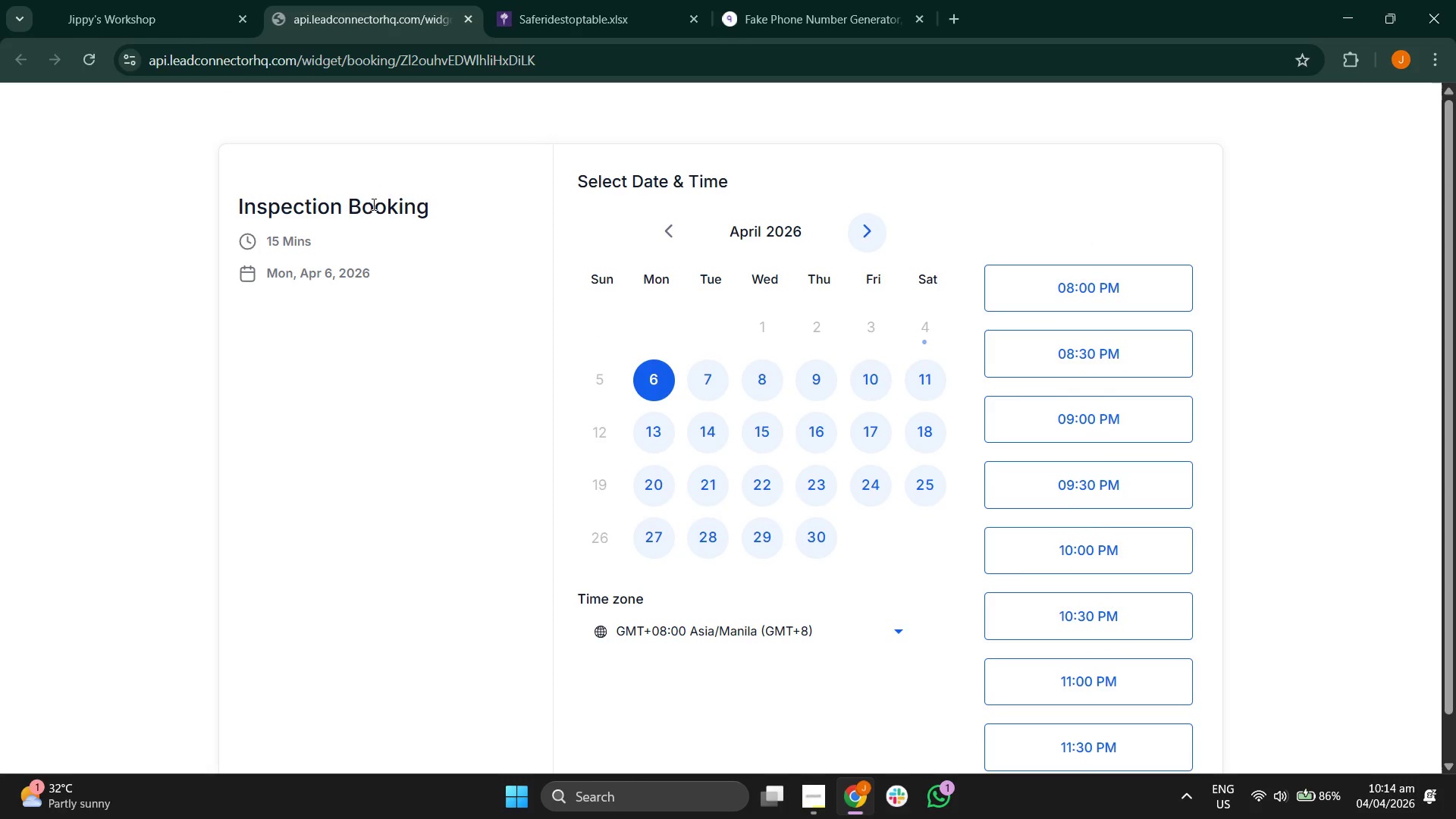 
double_click([378, 201])
 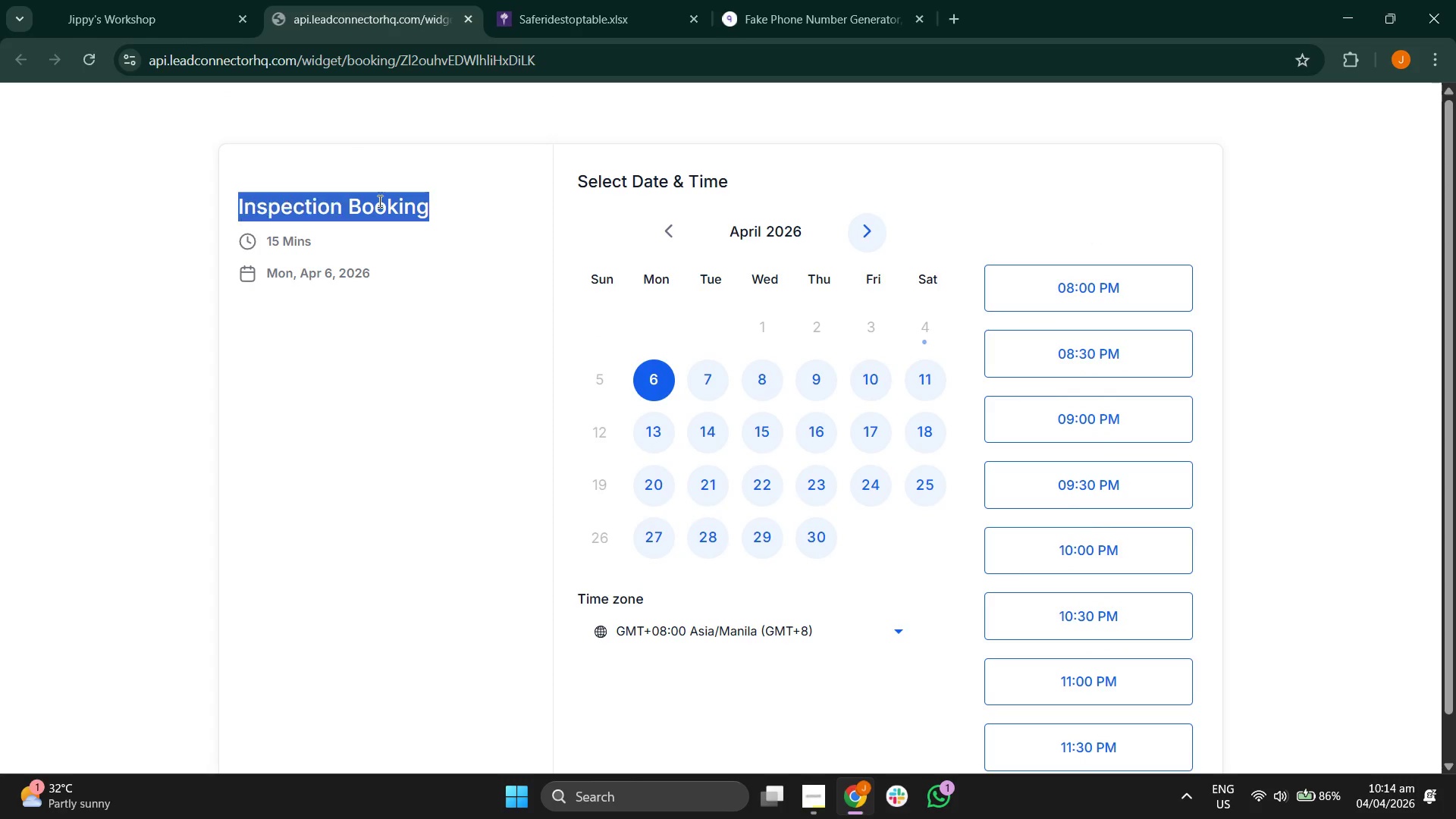 
triple_click([378, 201])
 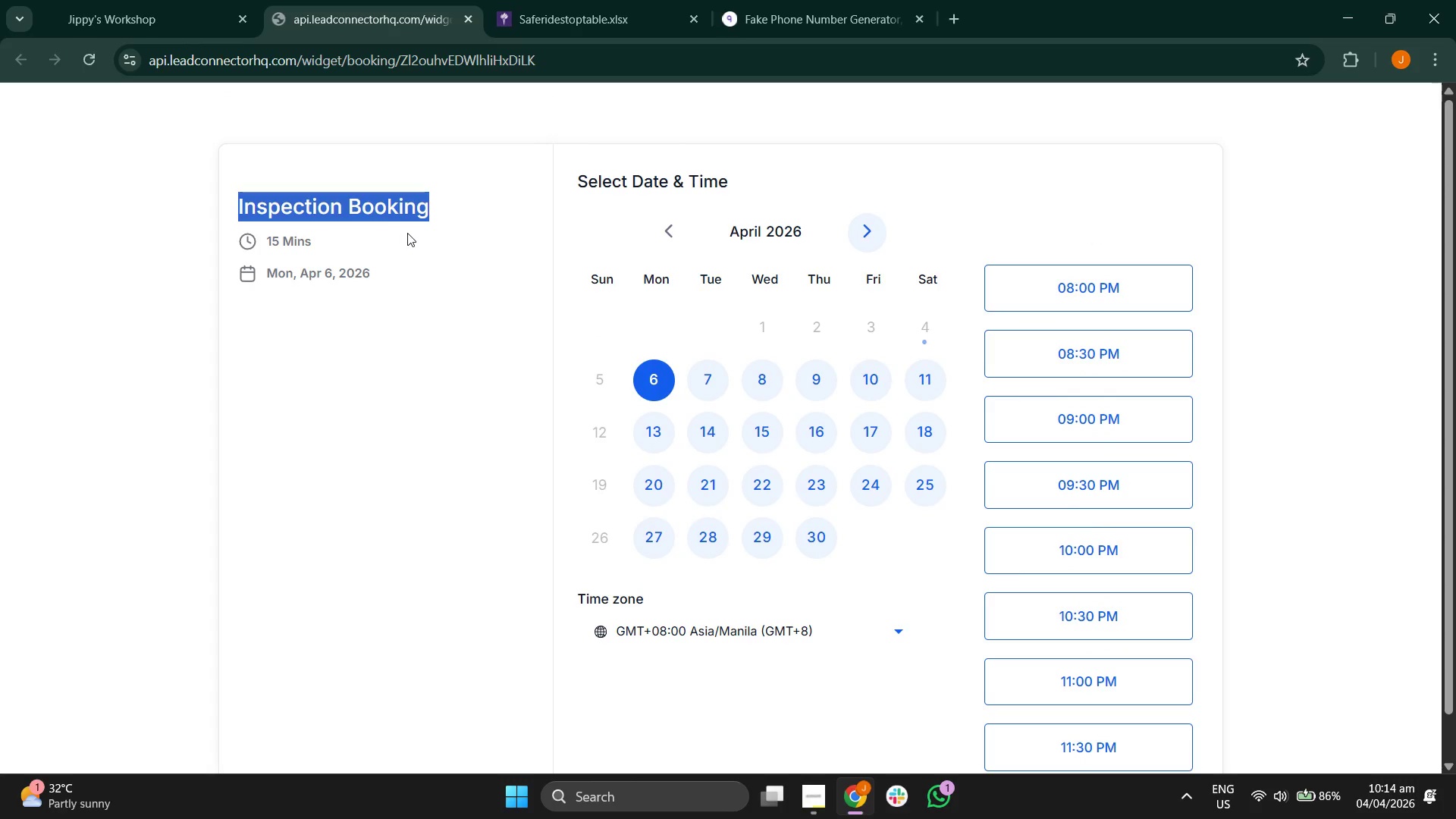 
triple_click([407, 233])
 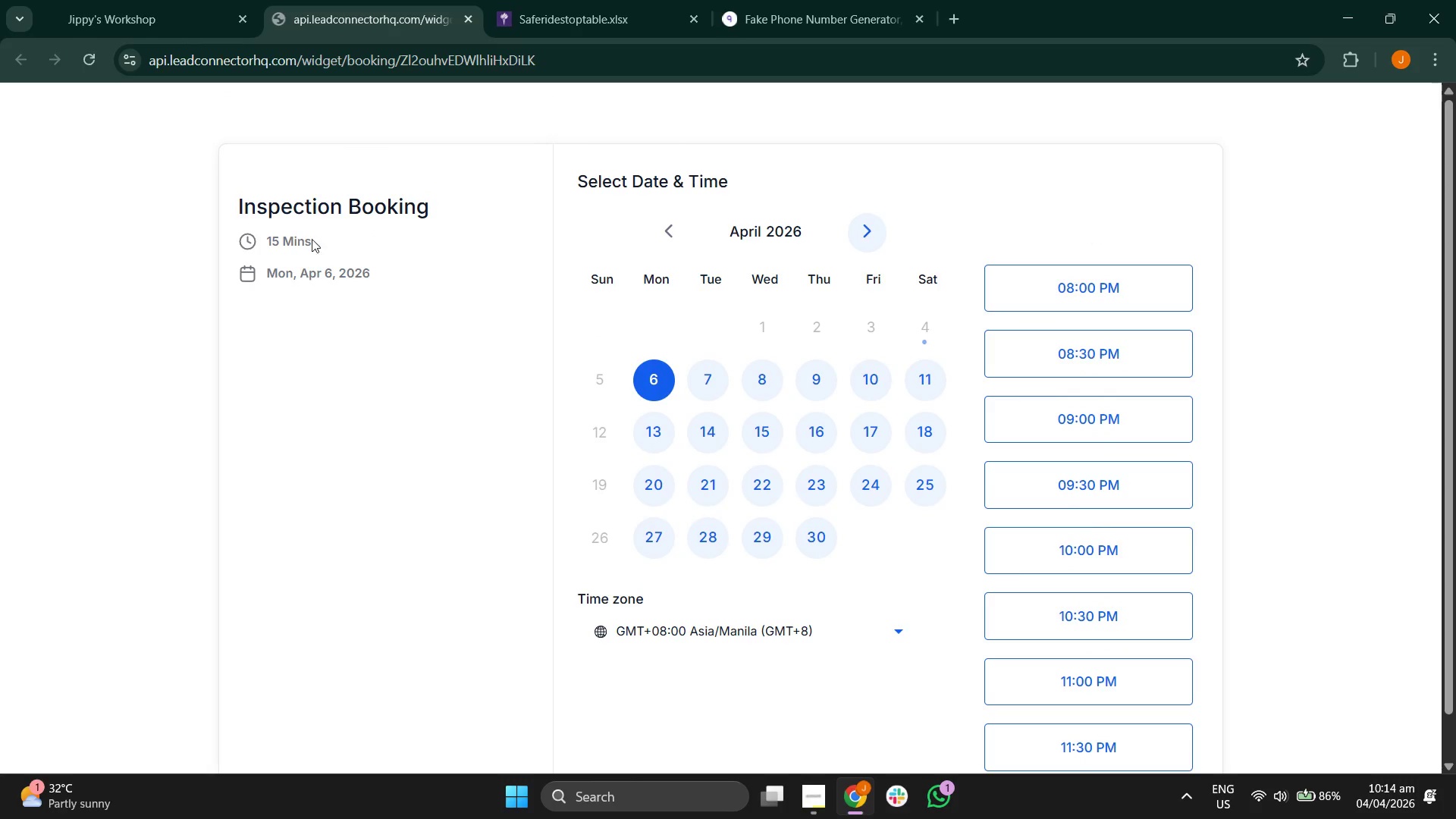 
left_click_drag(start_coordinate=[331, 236], to_coordinate=[223, 205])
 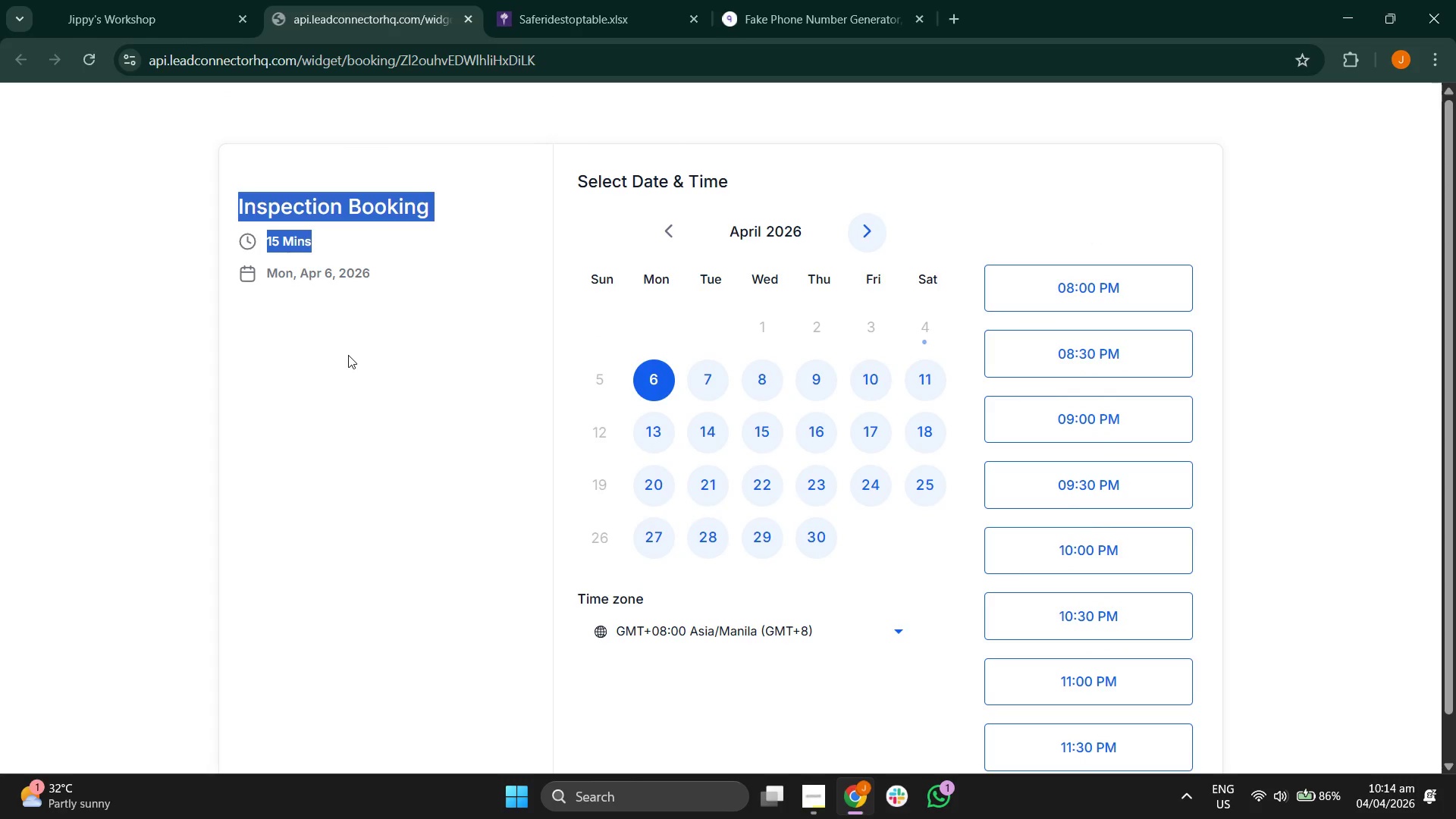 
left_click([348, 355])
 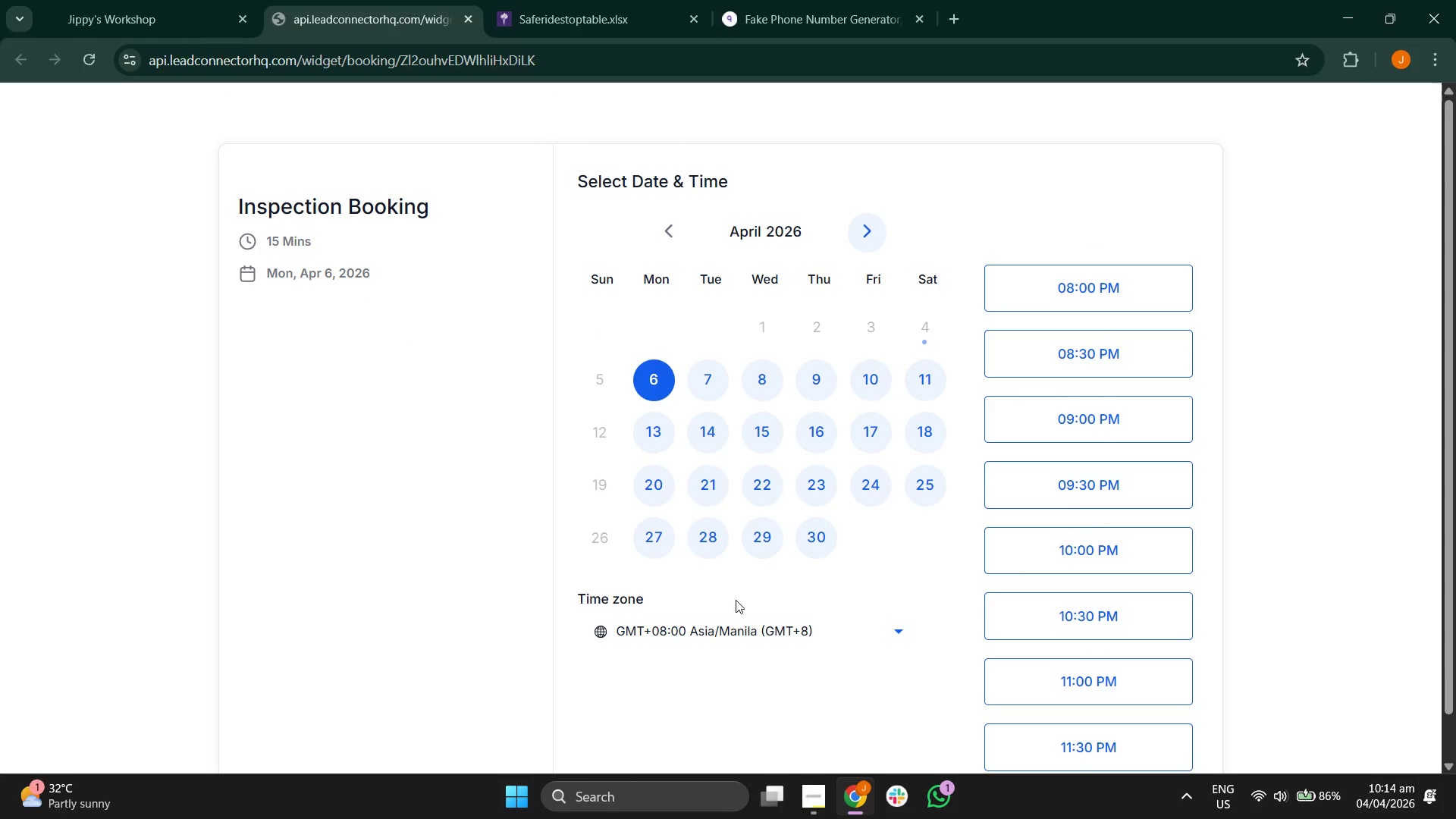 
scroll: coordinate [604, 432], scroll_direction: down, amount: 2.0
 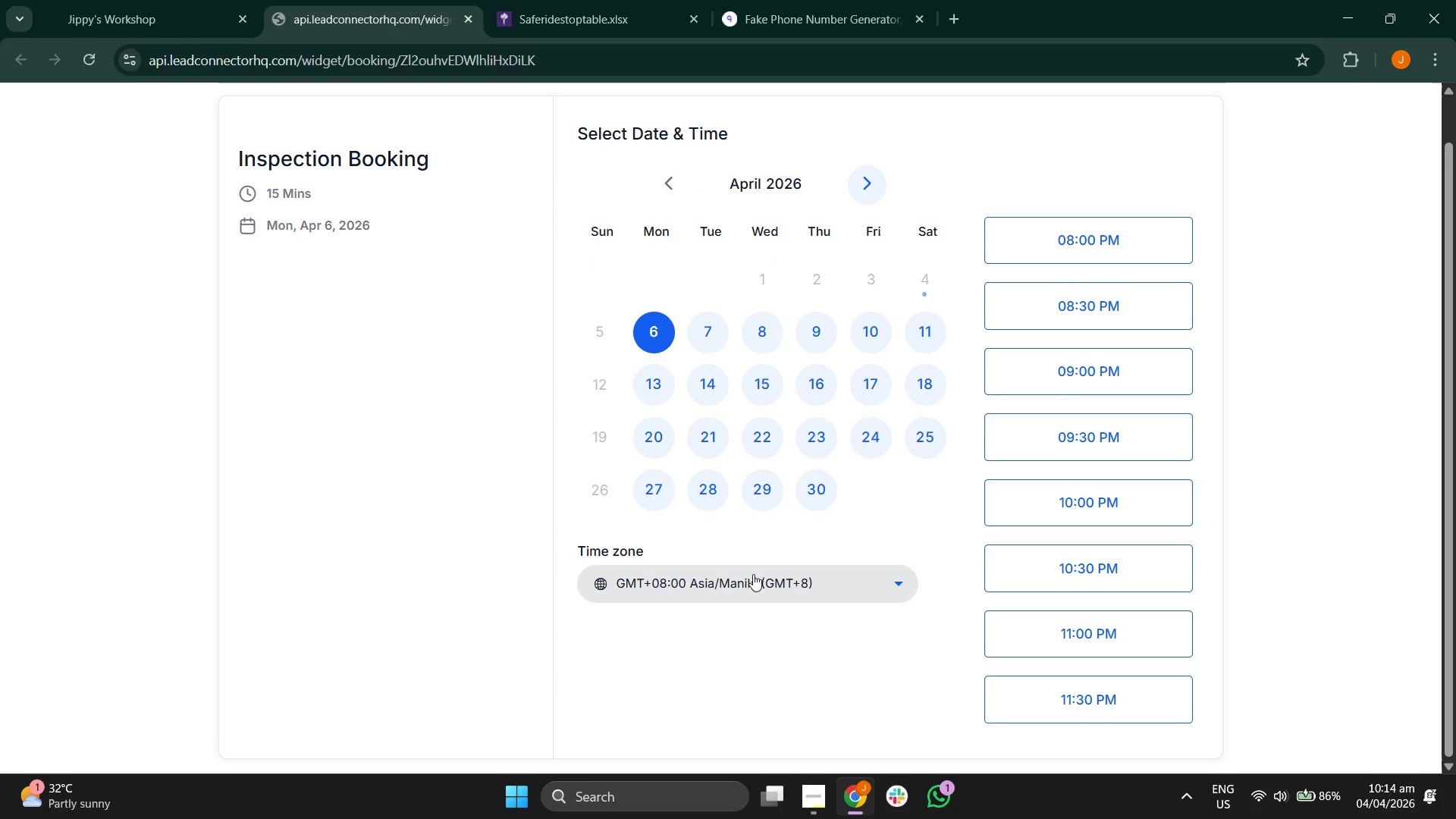 
left_click([761, 585])
 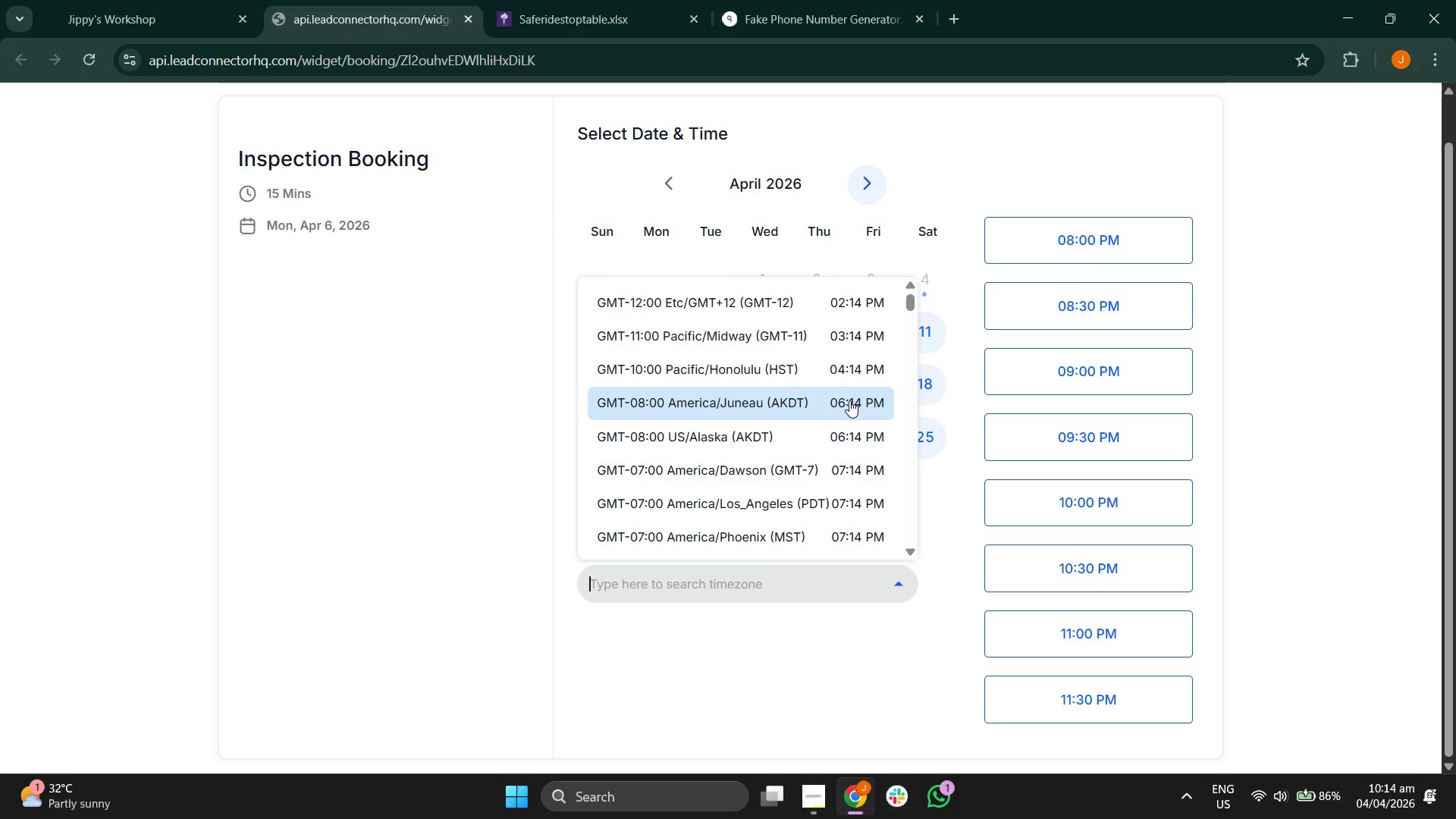 
scroll: coordinate [833, 384], scroll_direction: down, amount: 5.0
 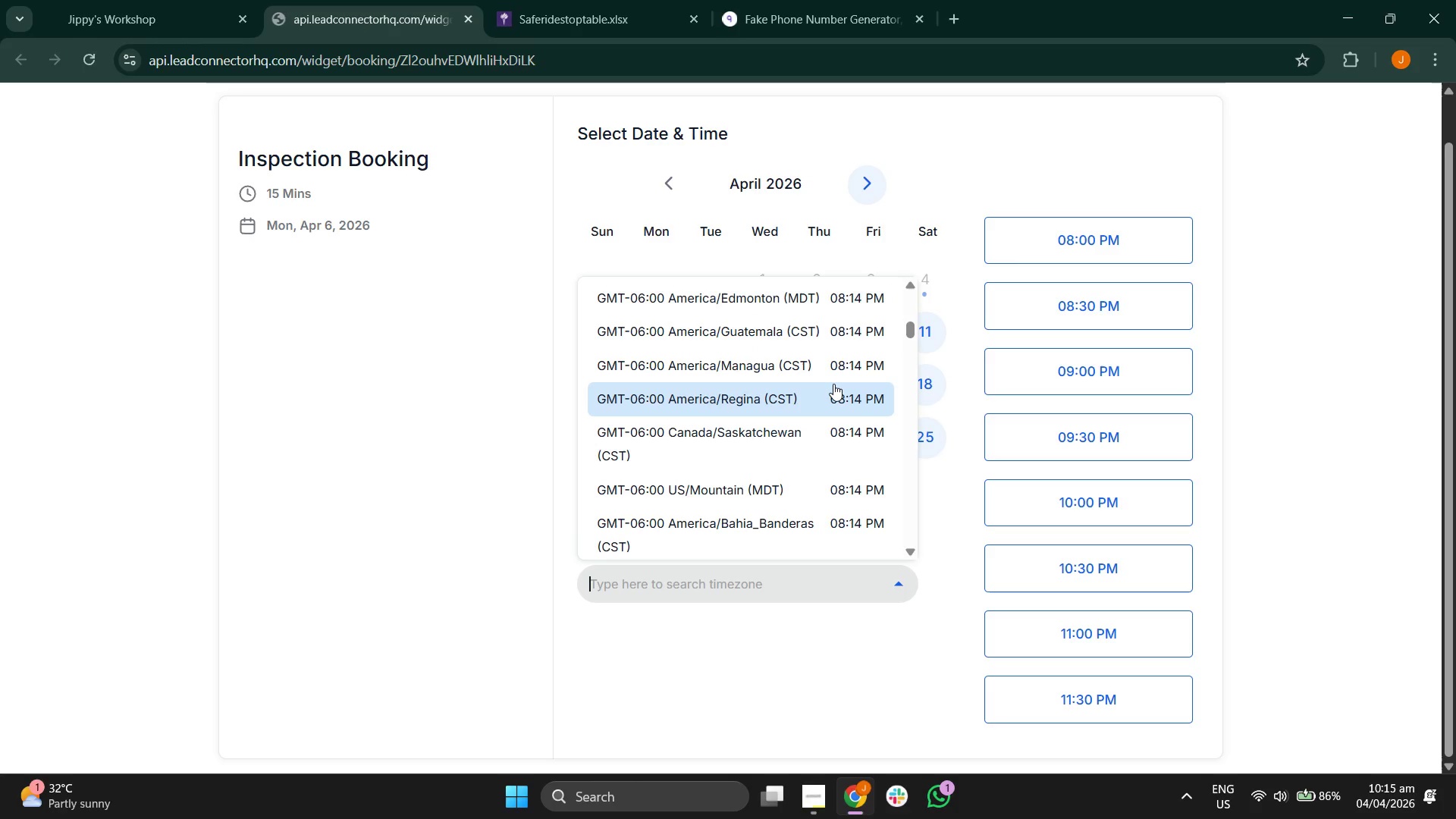 
wait(5.07)
 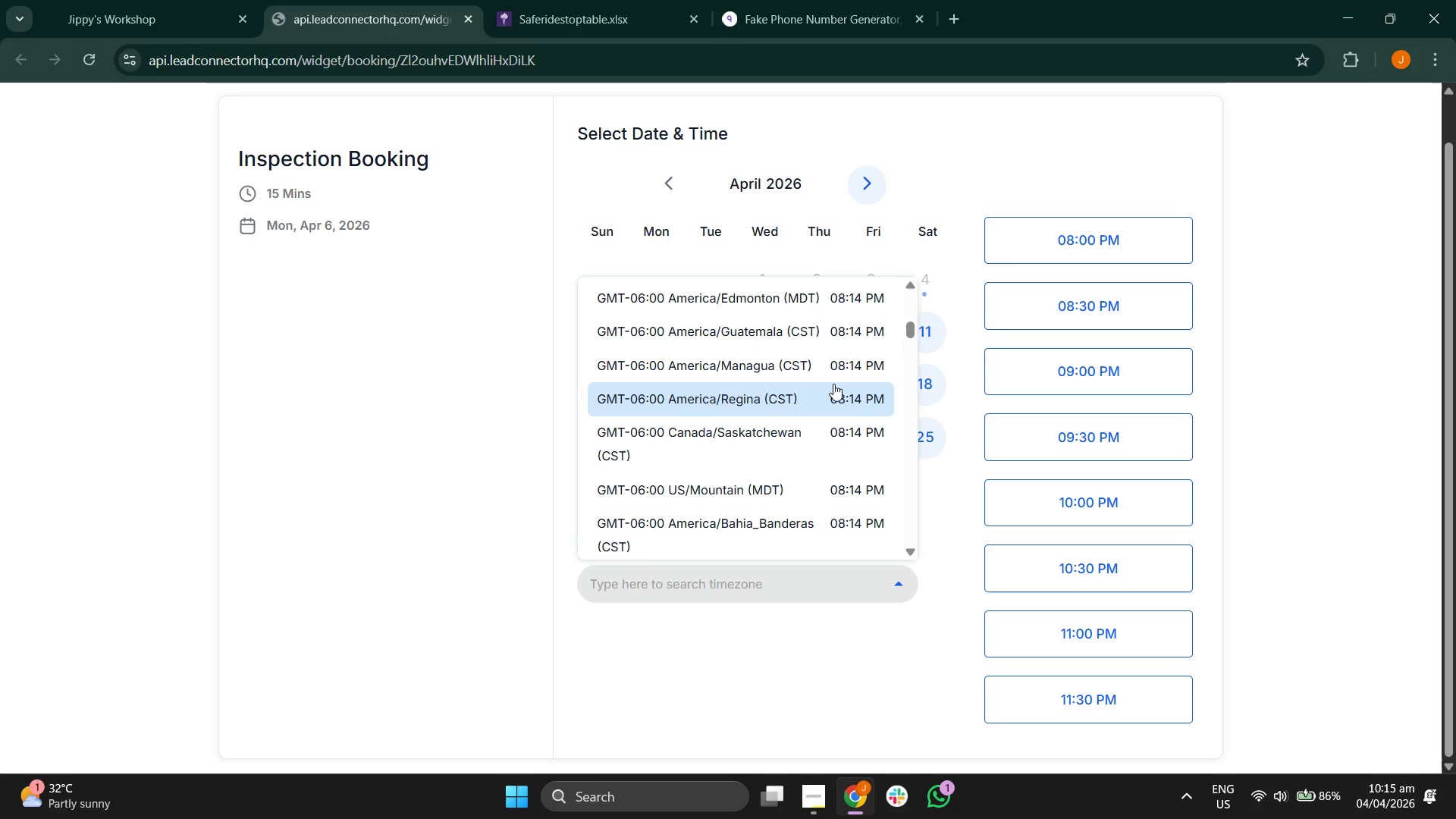 
scroll: coordinate [833, 383], scroll_direction: down, amount: 5.0
 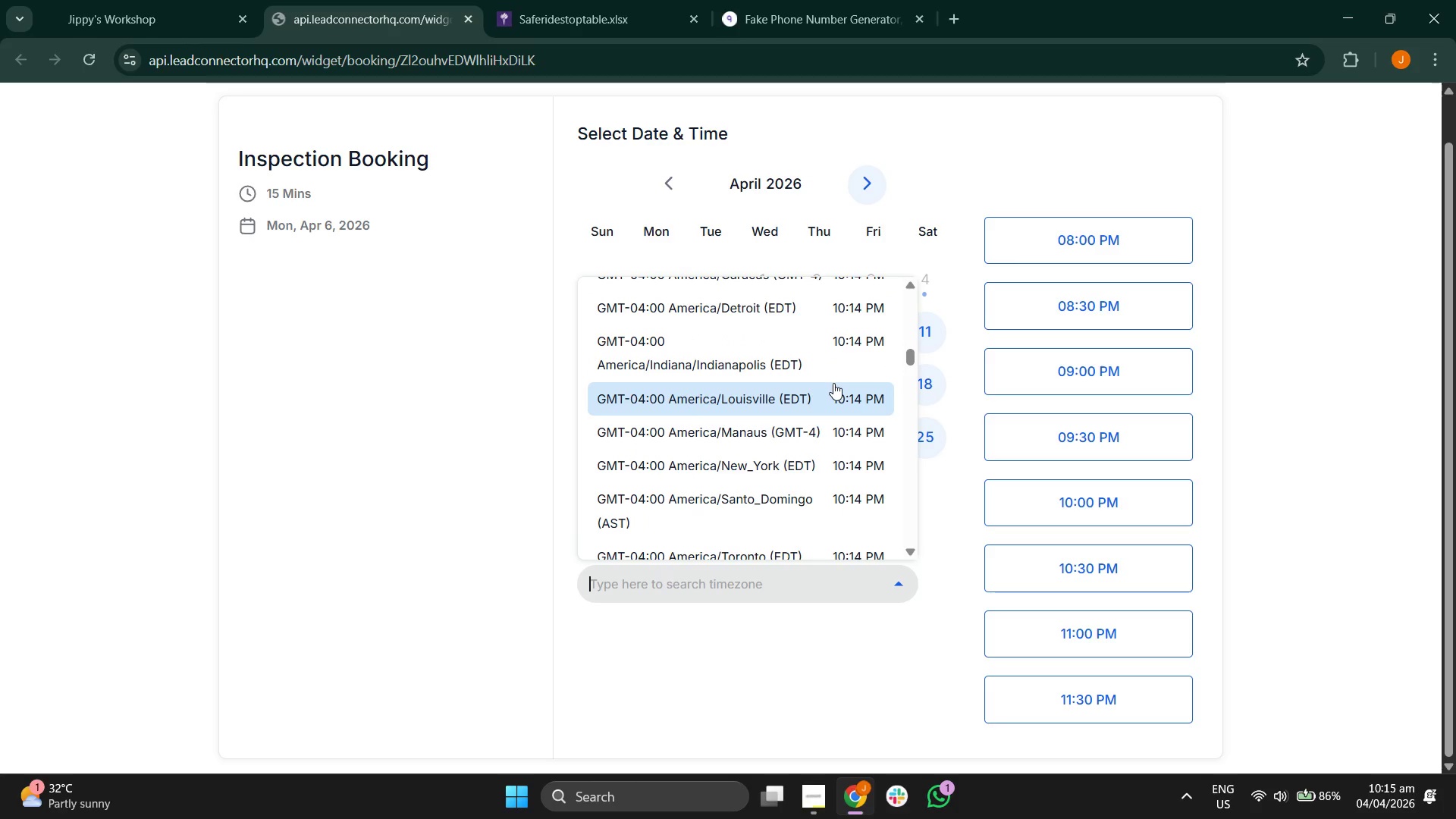 
scroll: coordinate [805, 388], scroll_direction: down, amount: 5.0
 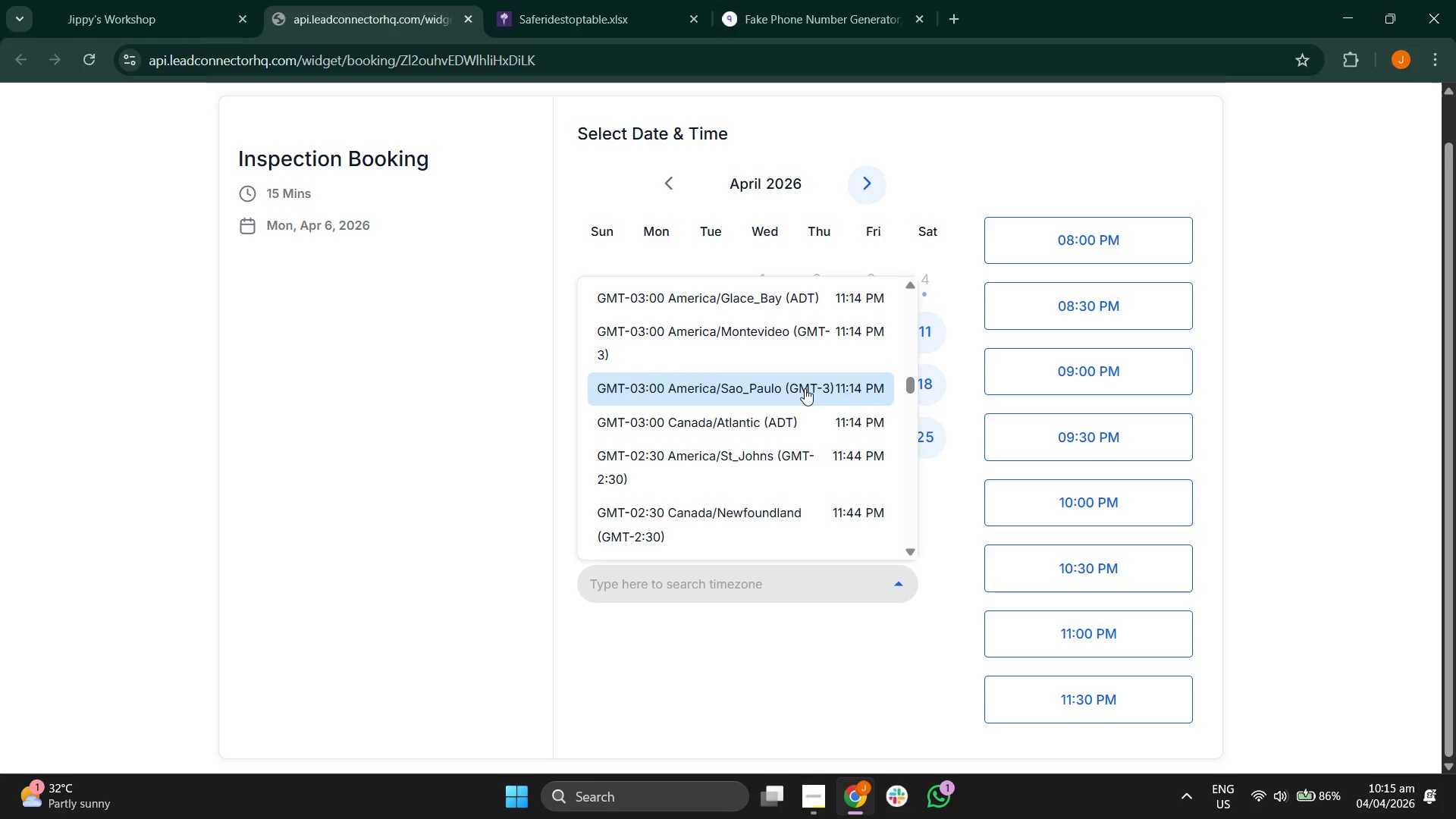 
scroll: coordinate [805, 388], scroll_direction: down, amount: 2.0
 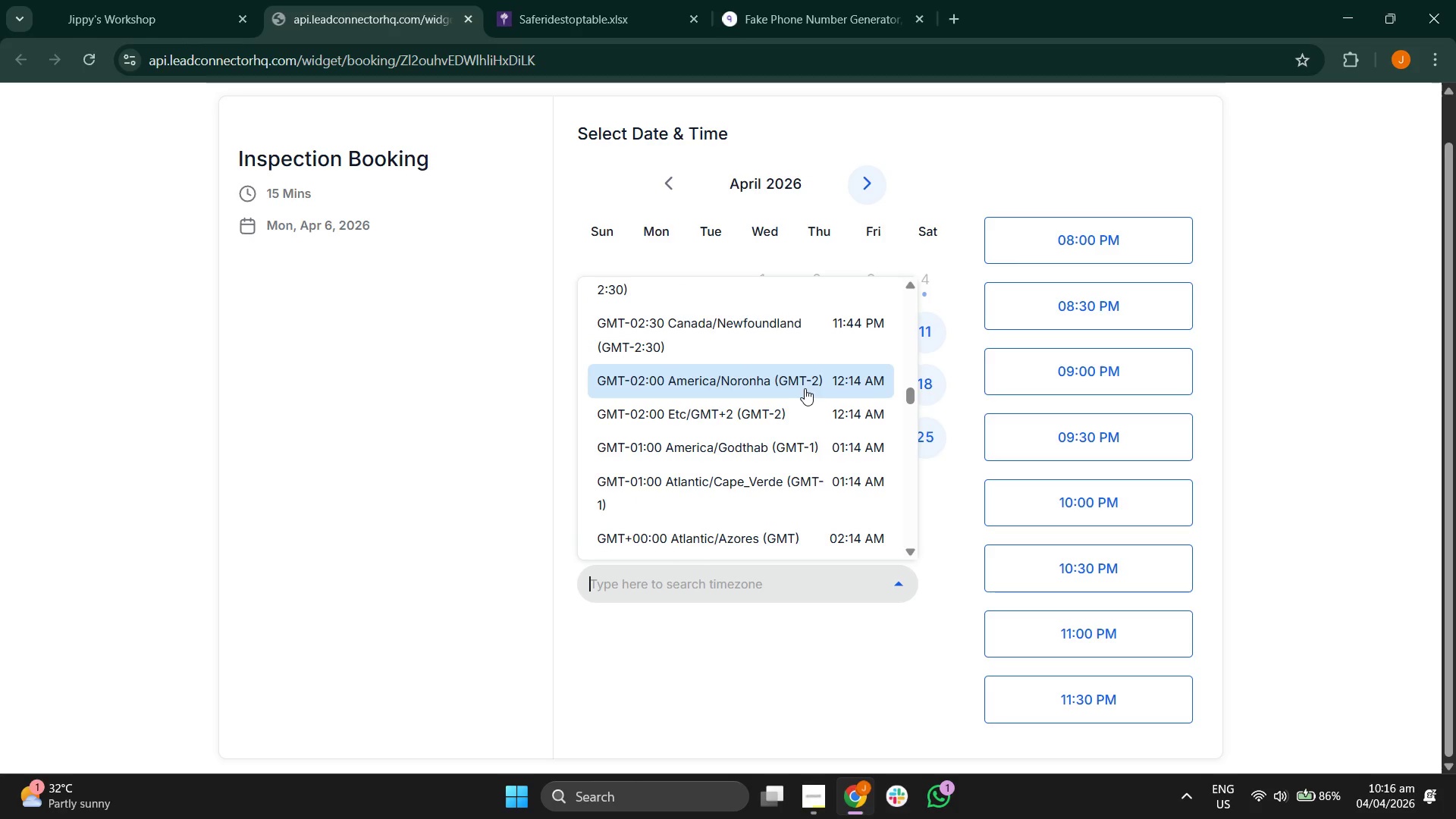 
wait(7.01)
 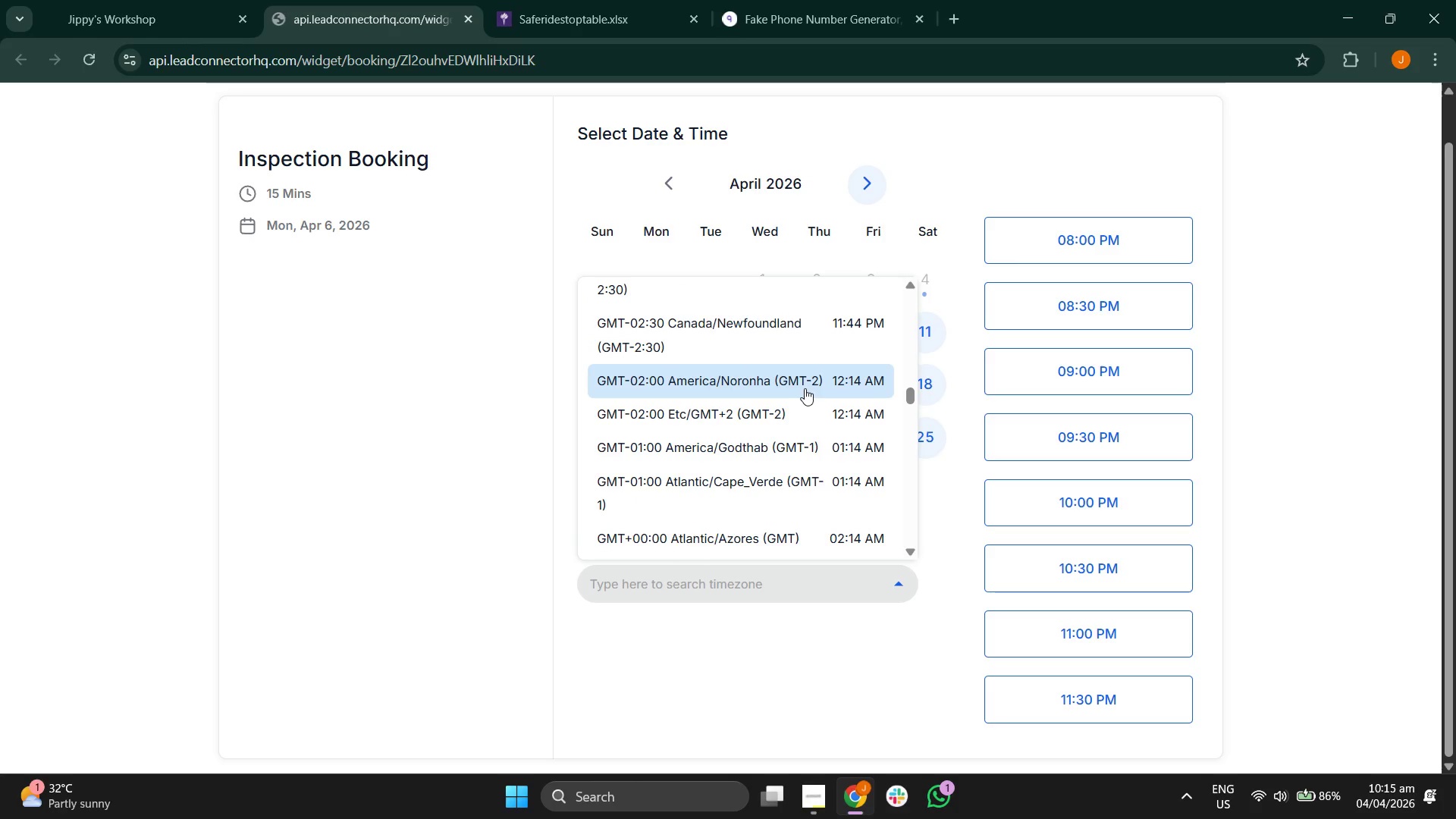 
scroll: coordinate [805, 388], scroll_direction: down, amount: 1.0
 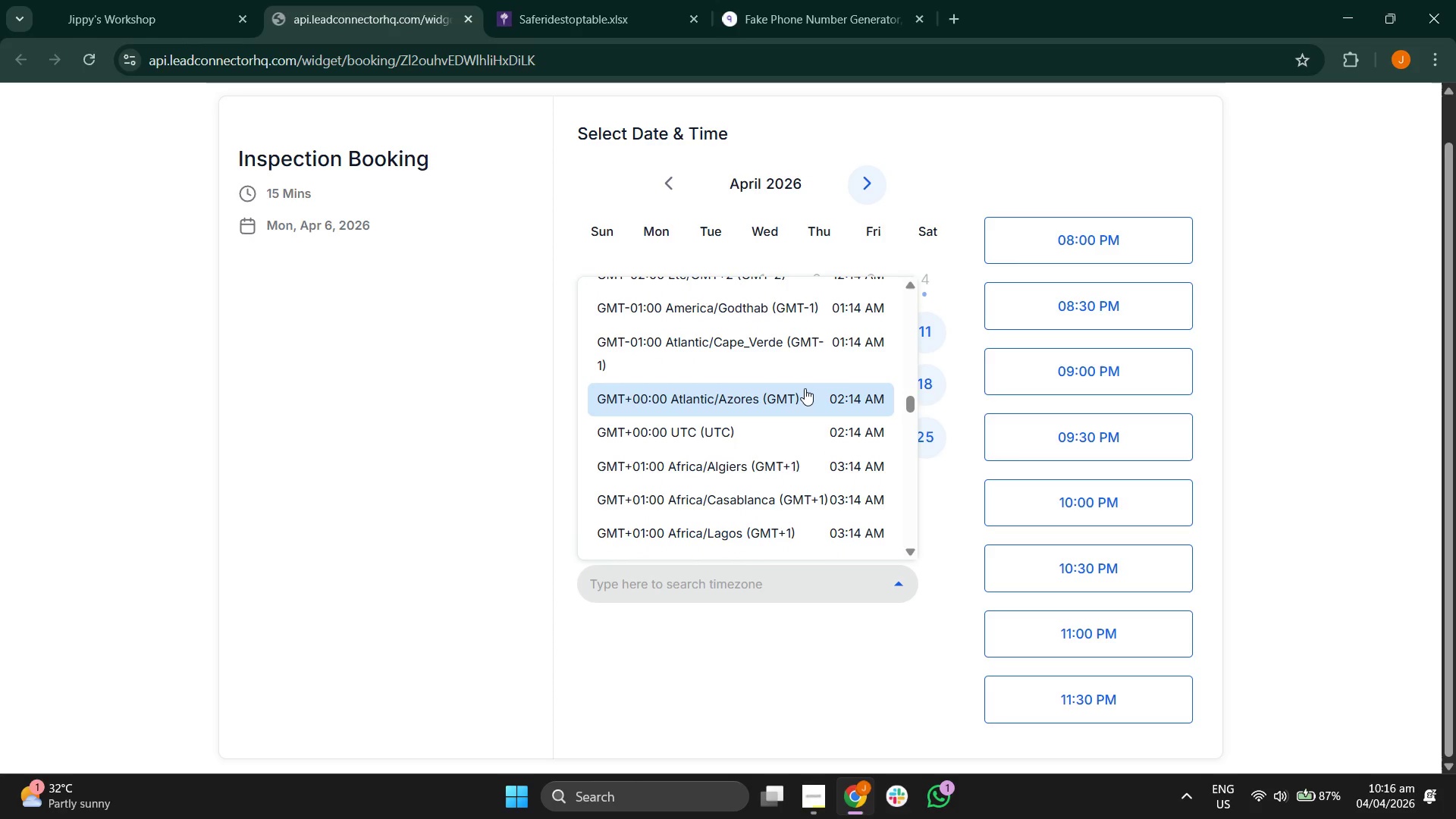 
wait(9.16)
 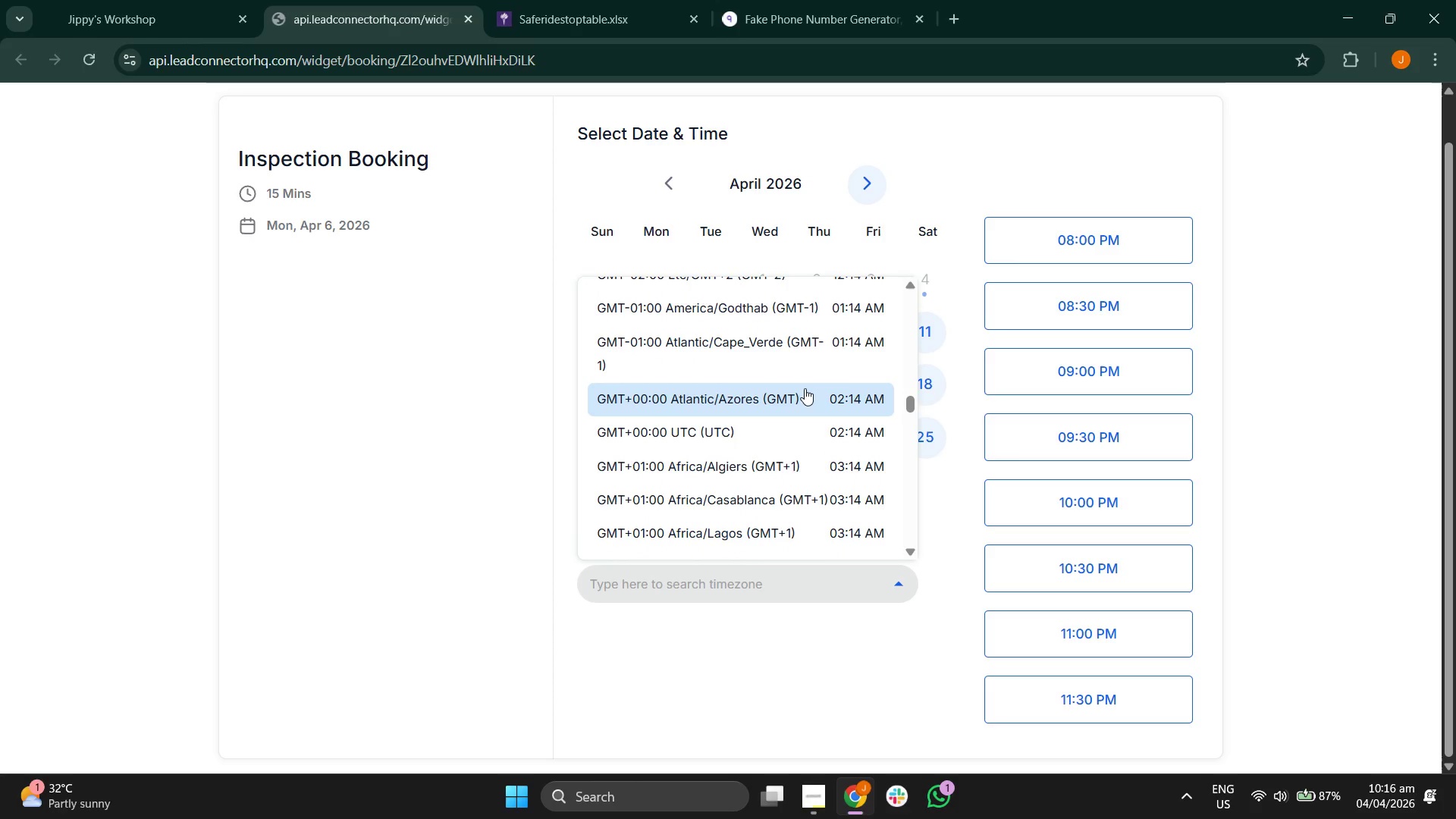 
scroll: coordinate [752, 388], scroll_direction: down, amount: 5.0
 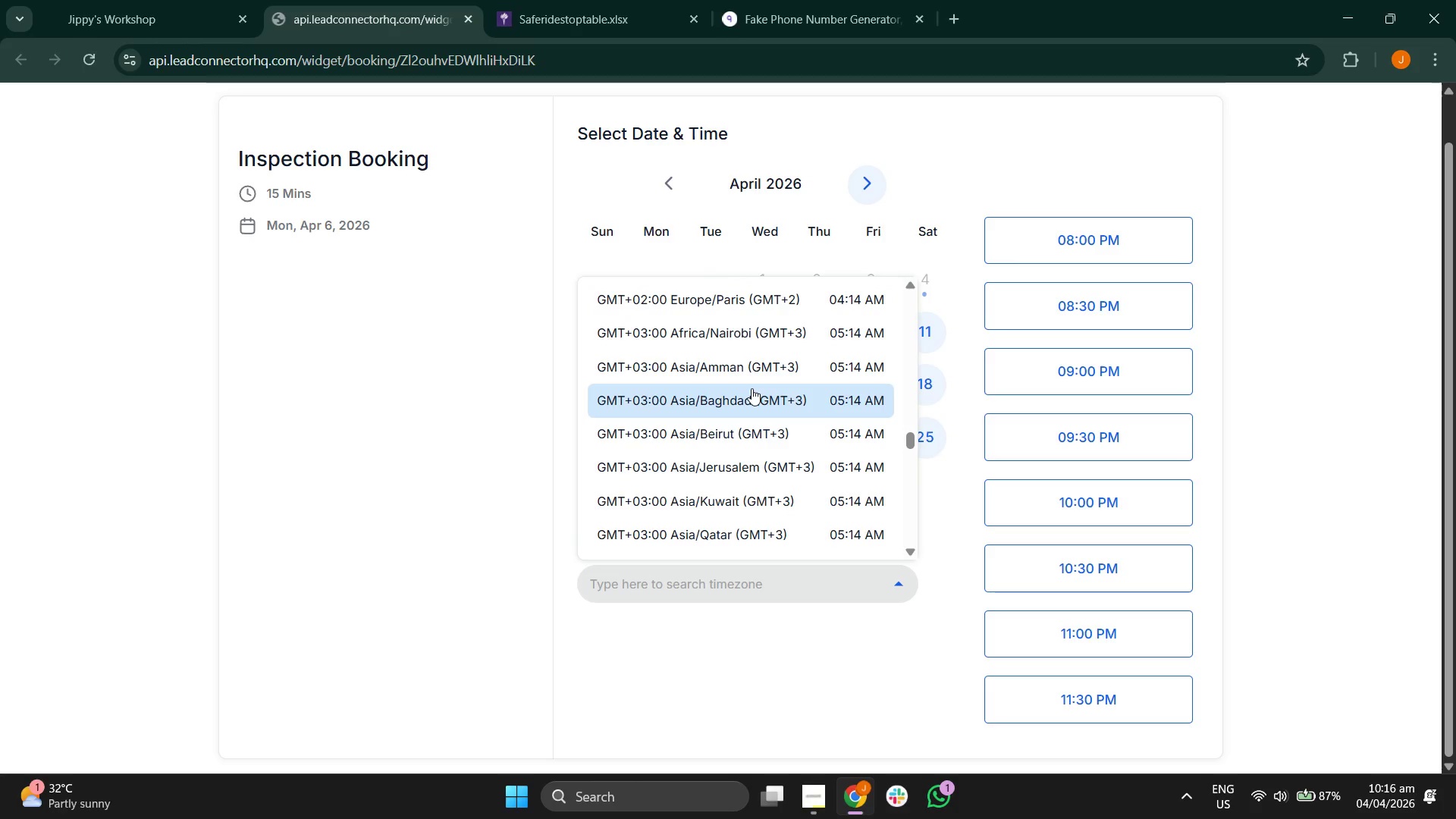 
scroll: coordinate [755, 378], scroll_direction: down, amount: 5.0
 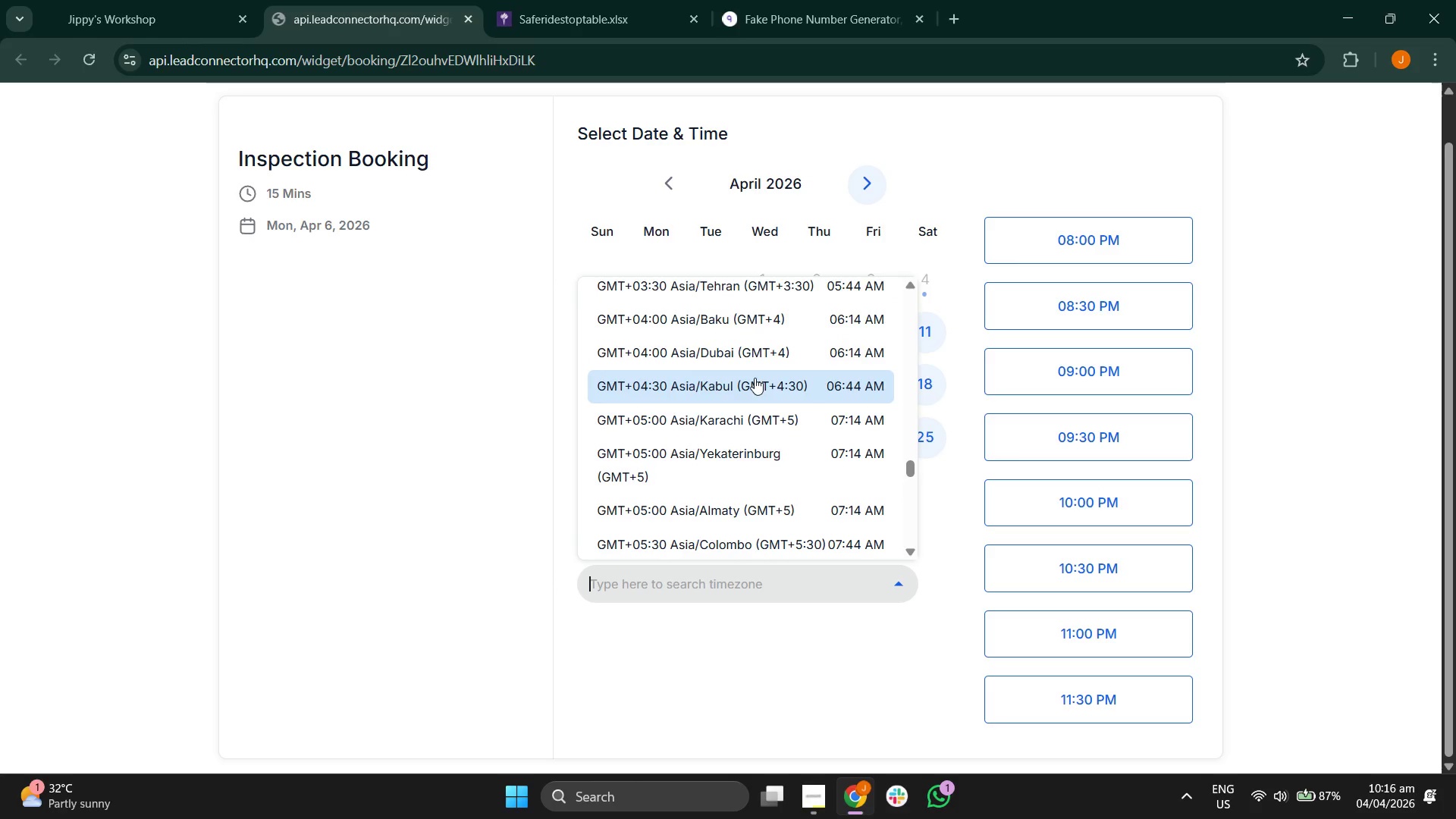 
scroll: coordinate [755, 374], scroll_direction: down, amount: 5.0
 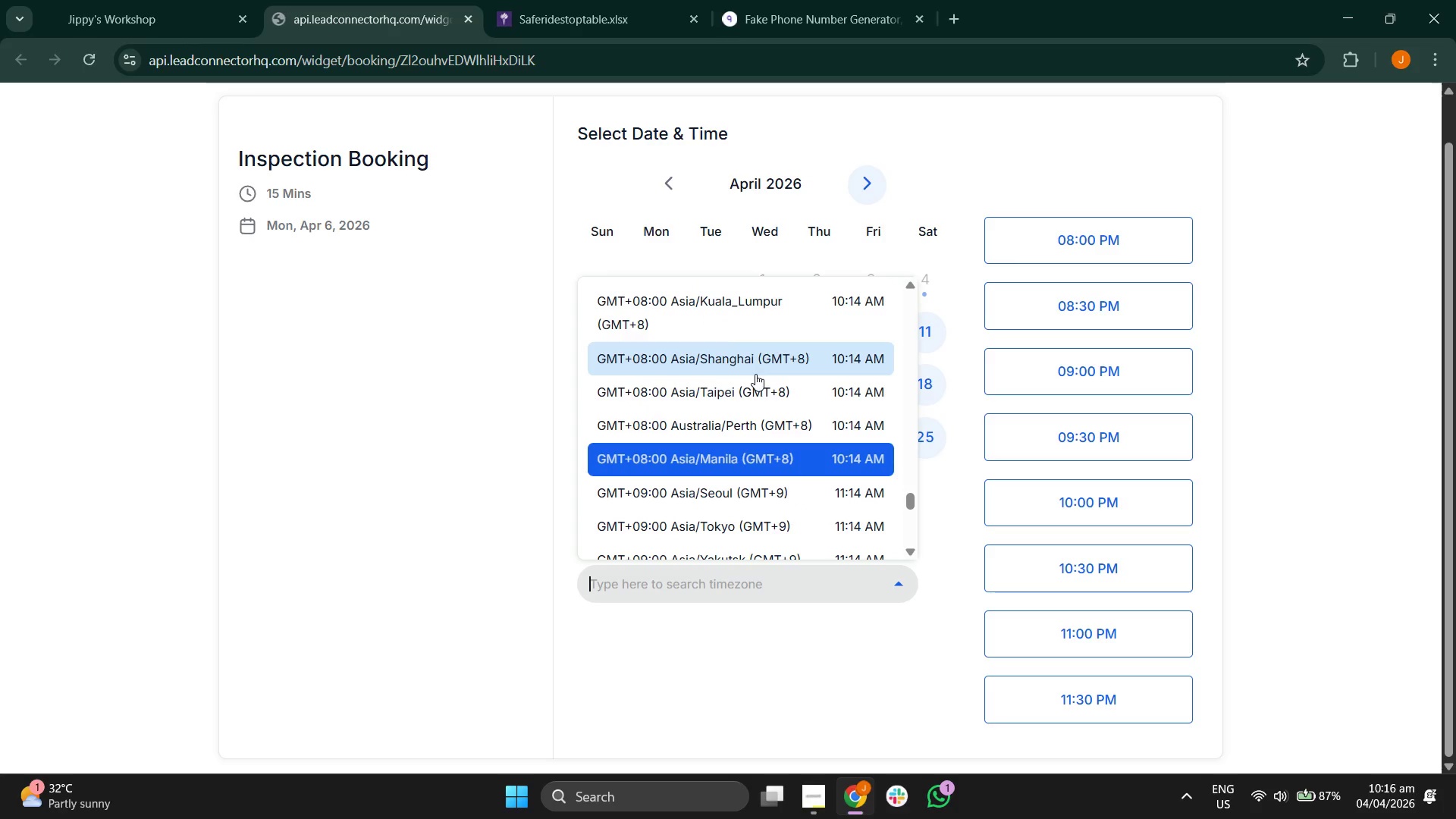 
scroll: coordinate [757, 368], scroll_direction: down, amount: 2.0
 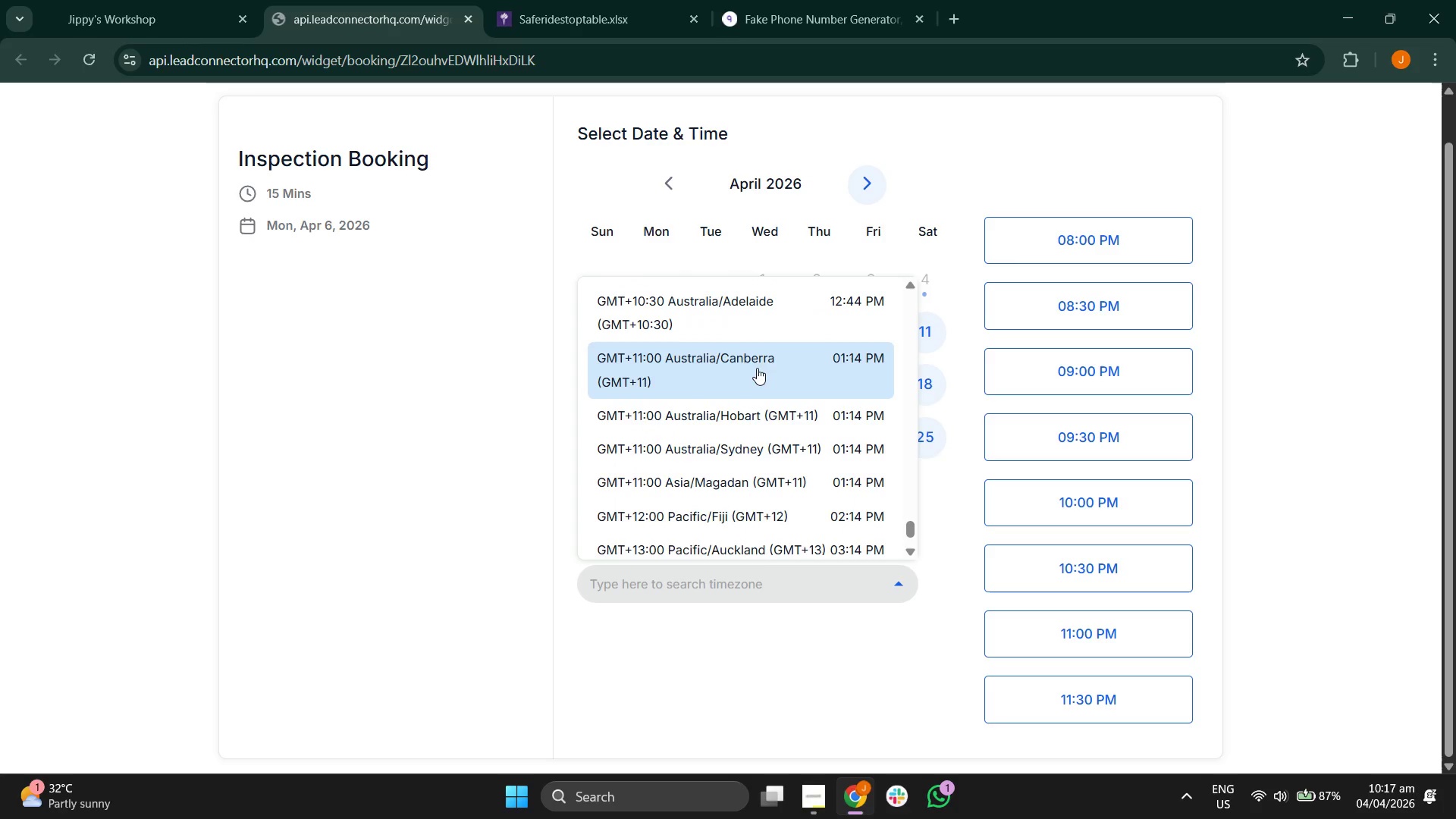 
scroll: coordinate [757, 368], scroll_direction: up, amount: 2.0
 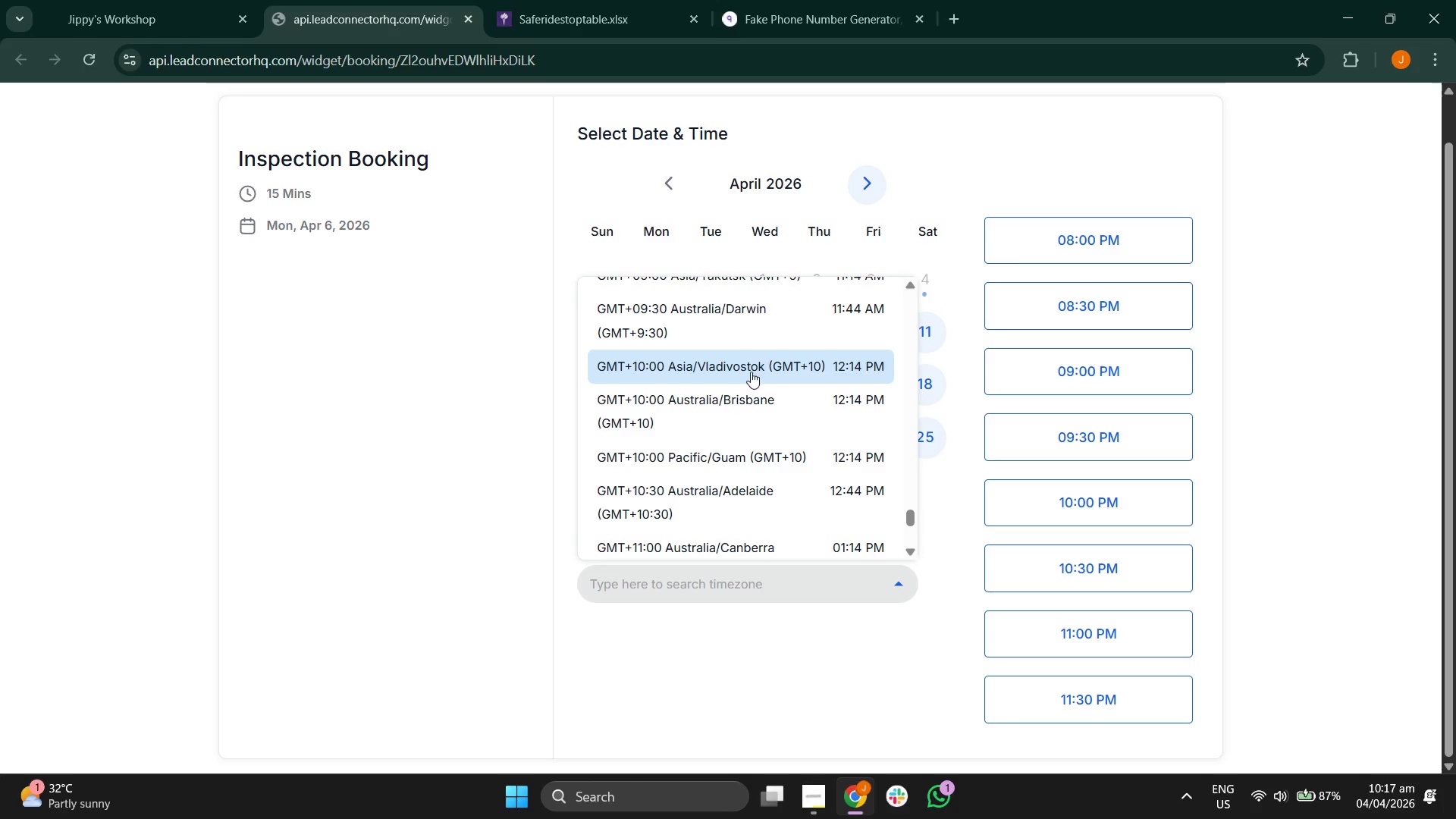 
scroll: coordinate [751, 369], scroll_direction: none, amount: 0.0
 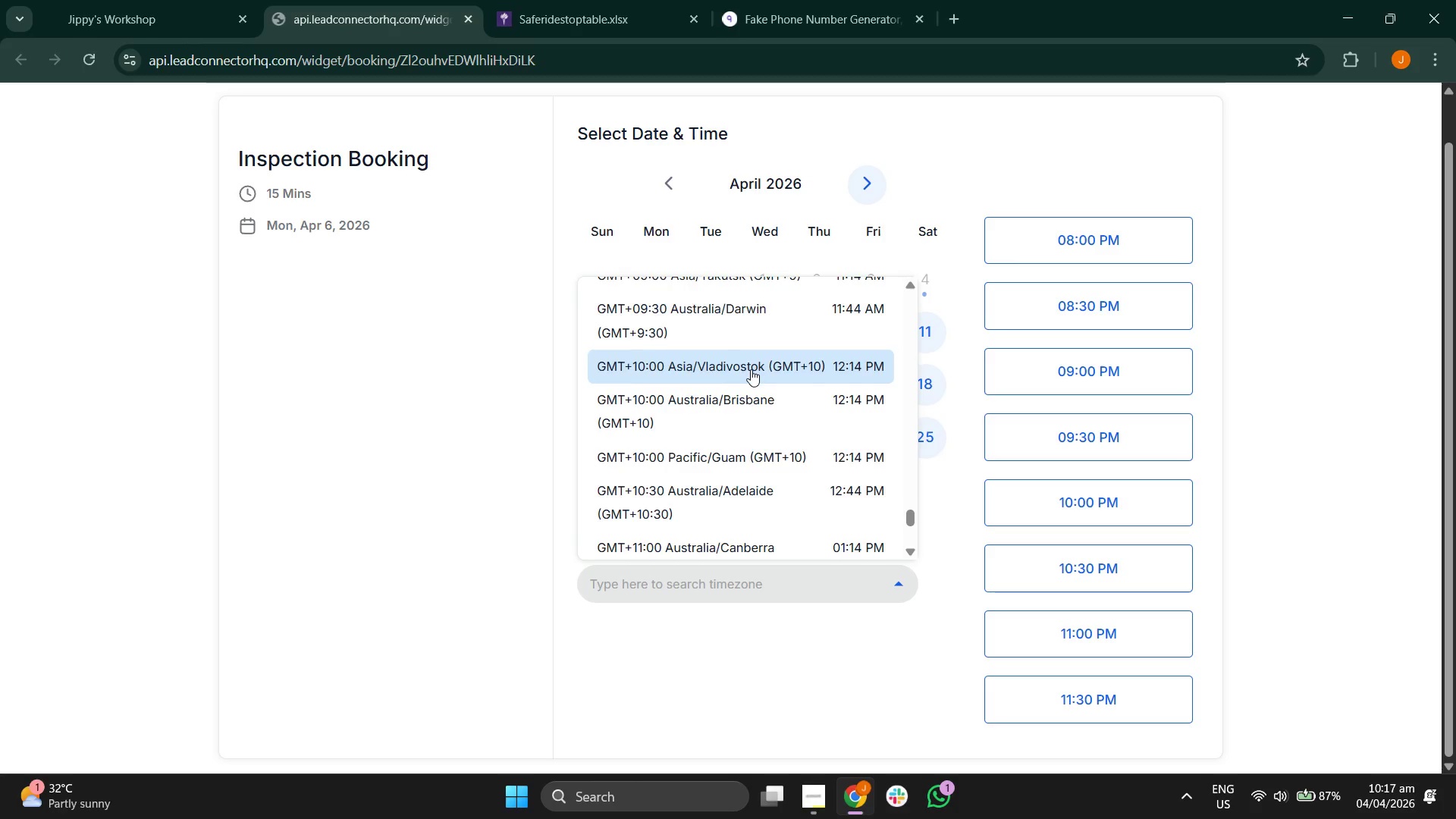 
scroll: coordinate [745, 490], scroll_direction: up, amount: 6.0
 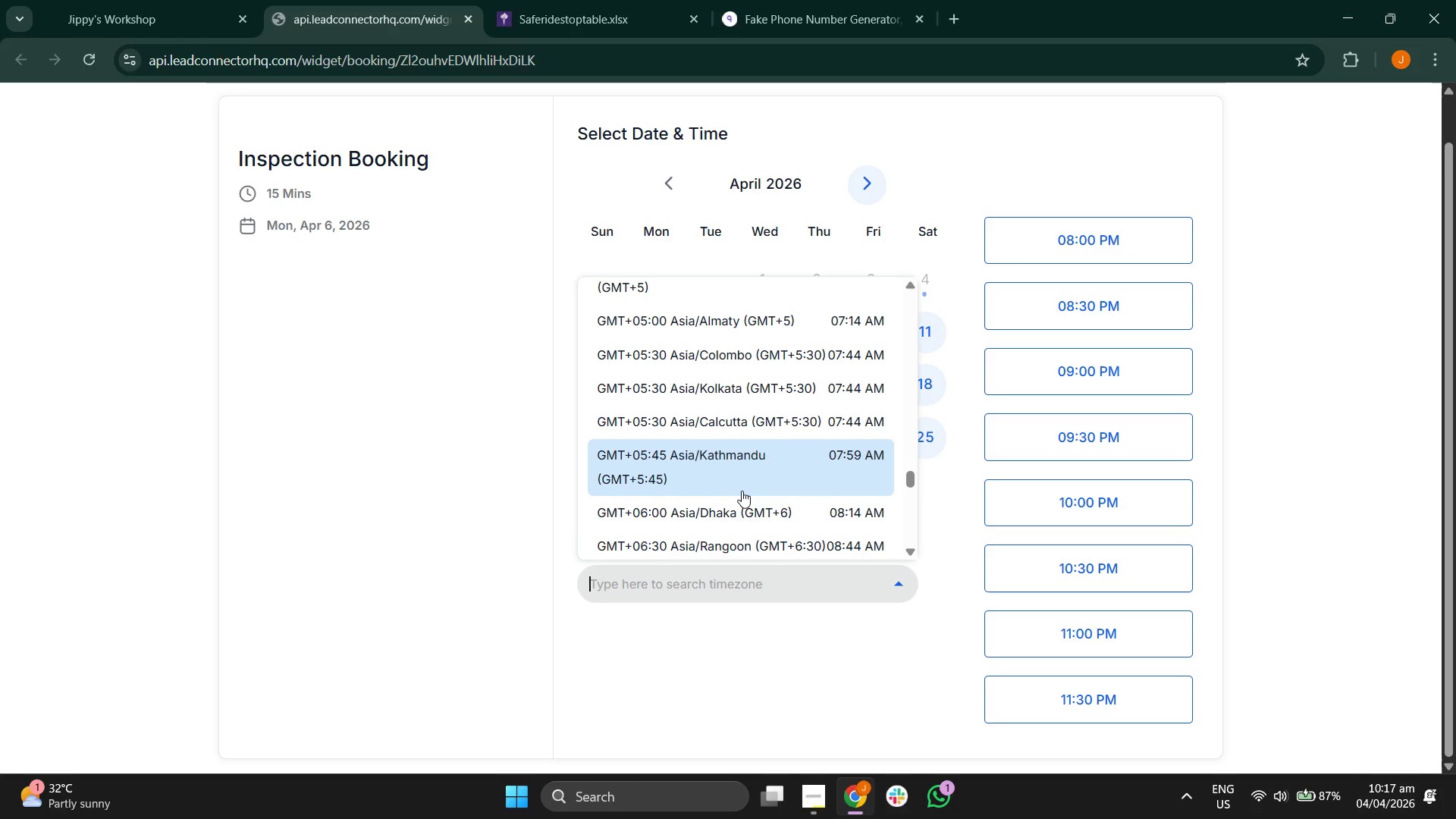 
scroll: coordinate [741, 490], scroll_direction: up, amount: 6.0
 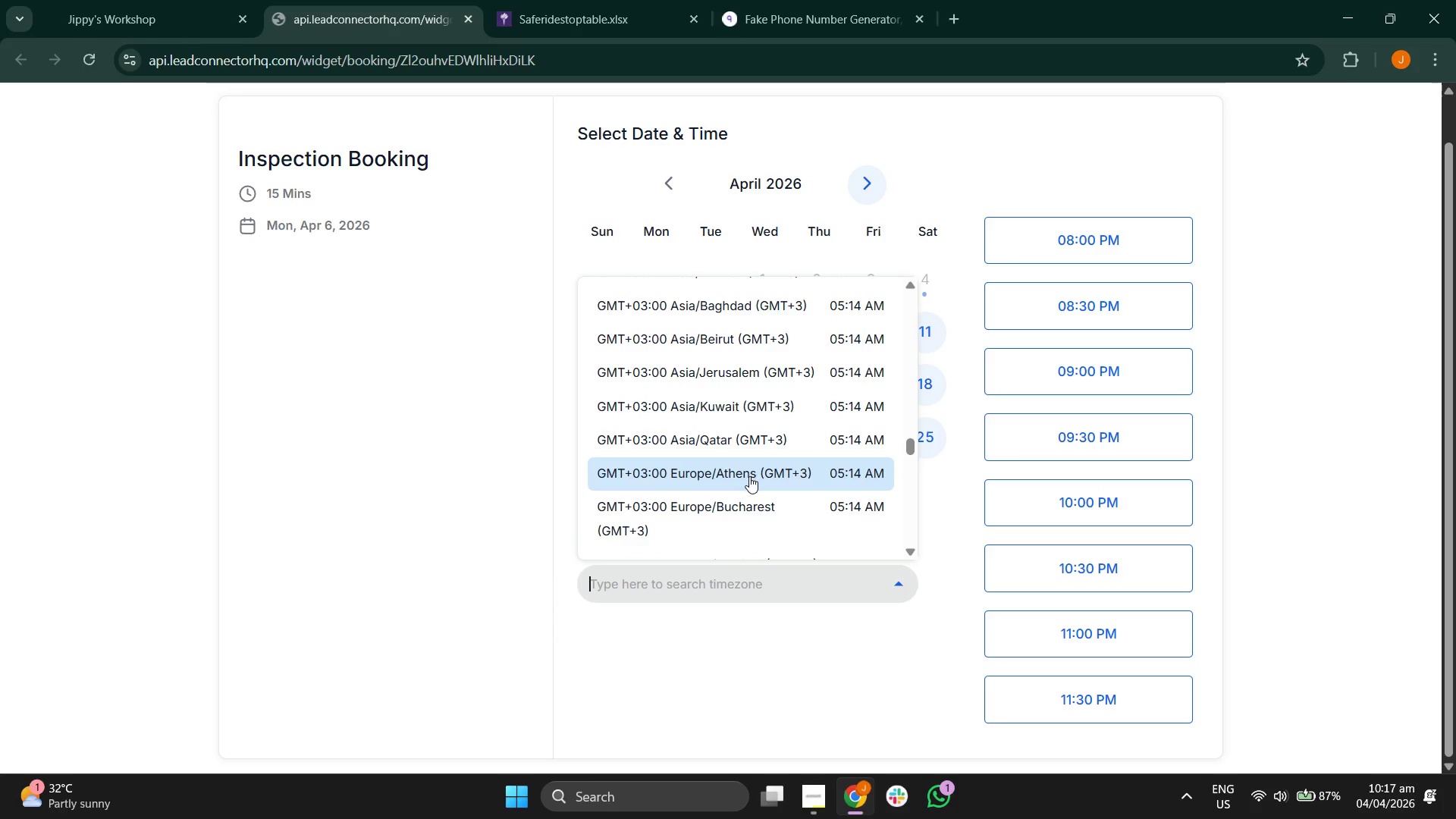 
scroll: coordinate [745, 486], scroll_direction: up, amount: 3.0
 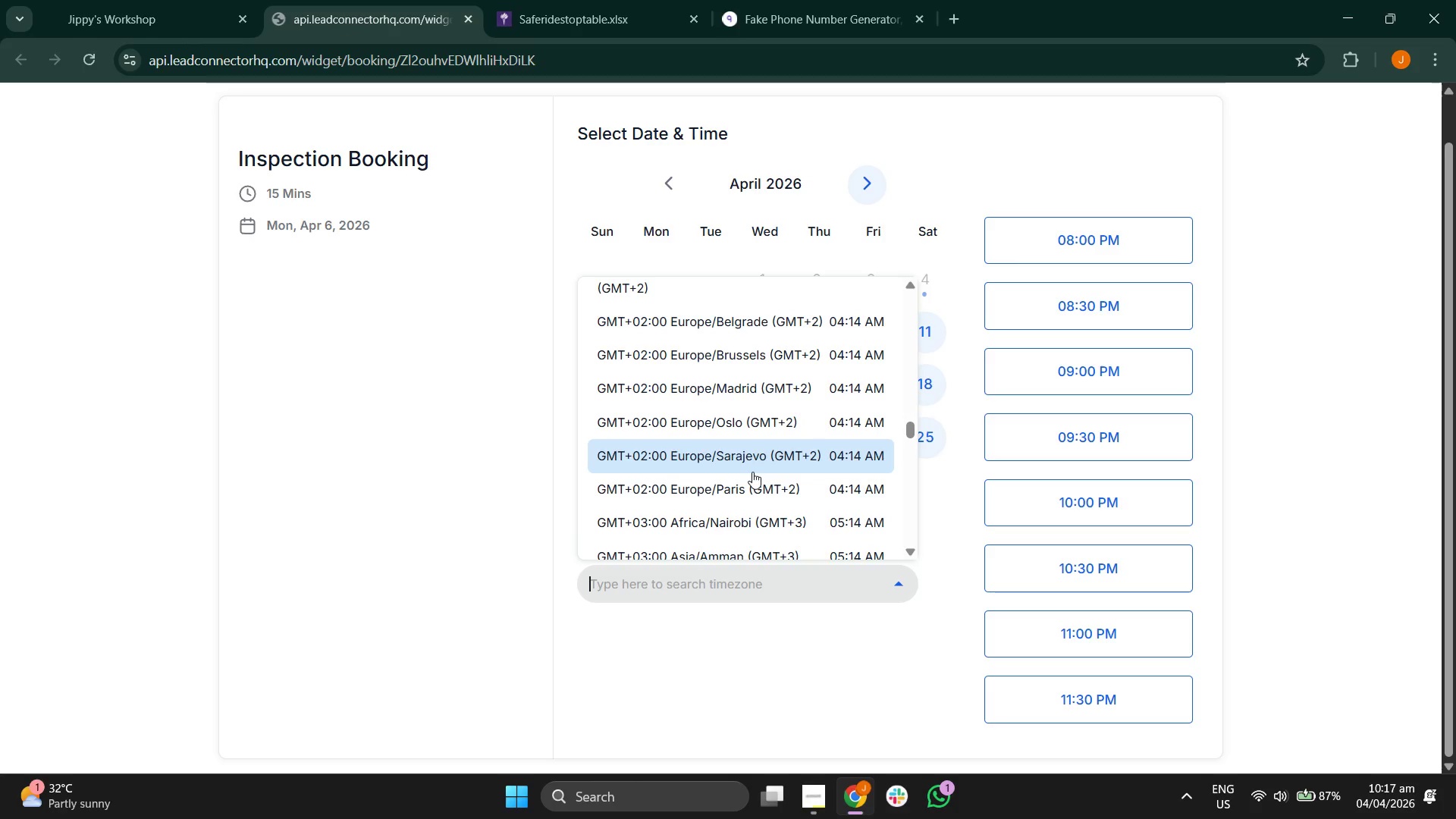 
wait(8.83)
 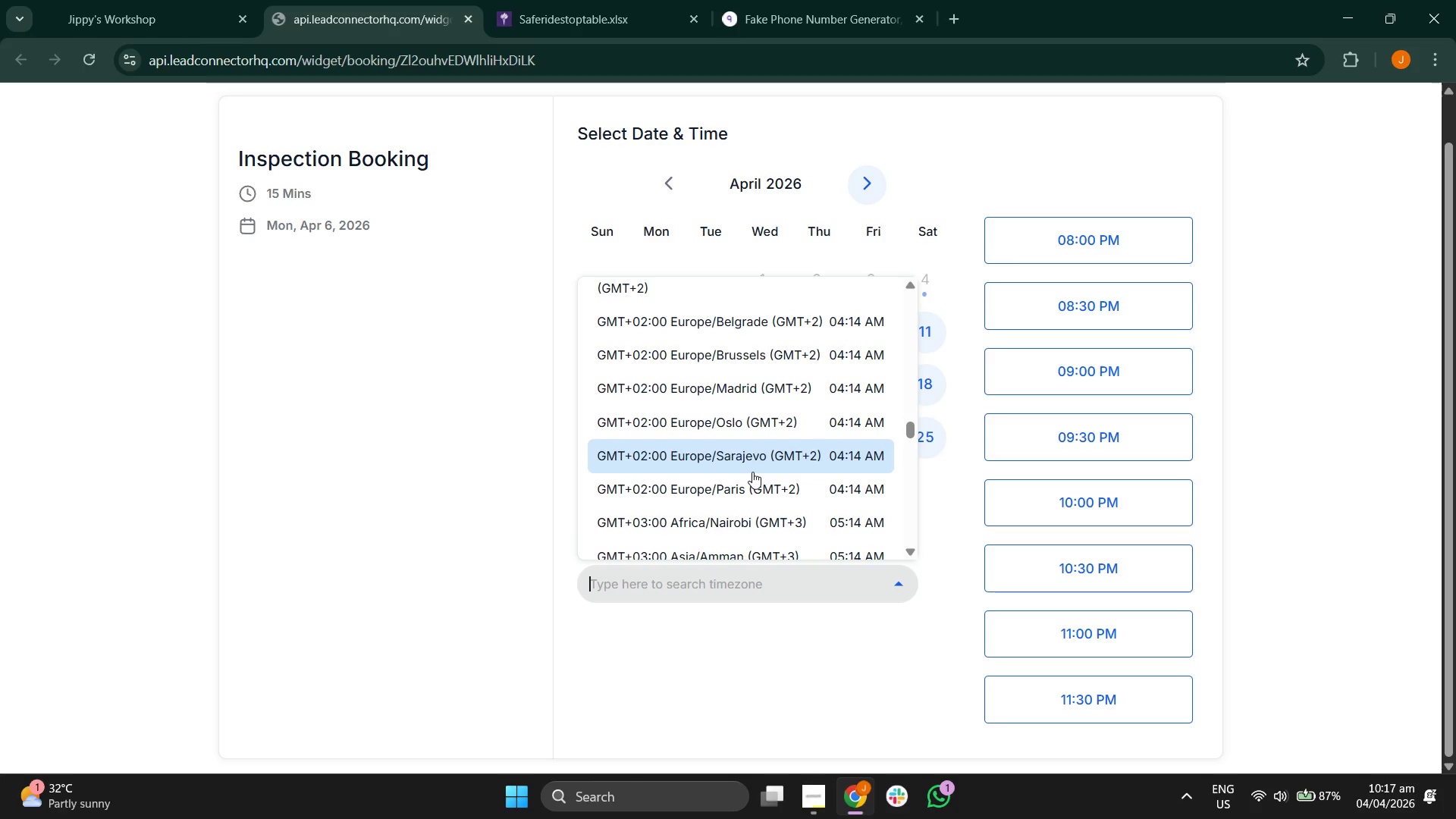 
scroll: coordinate [737, 478], scroll_direction: up, amount: 5.0
 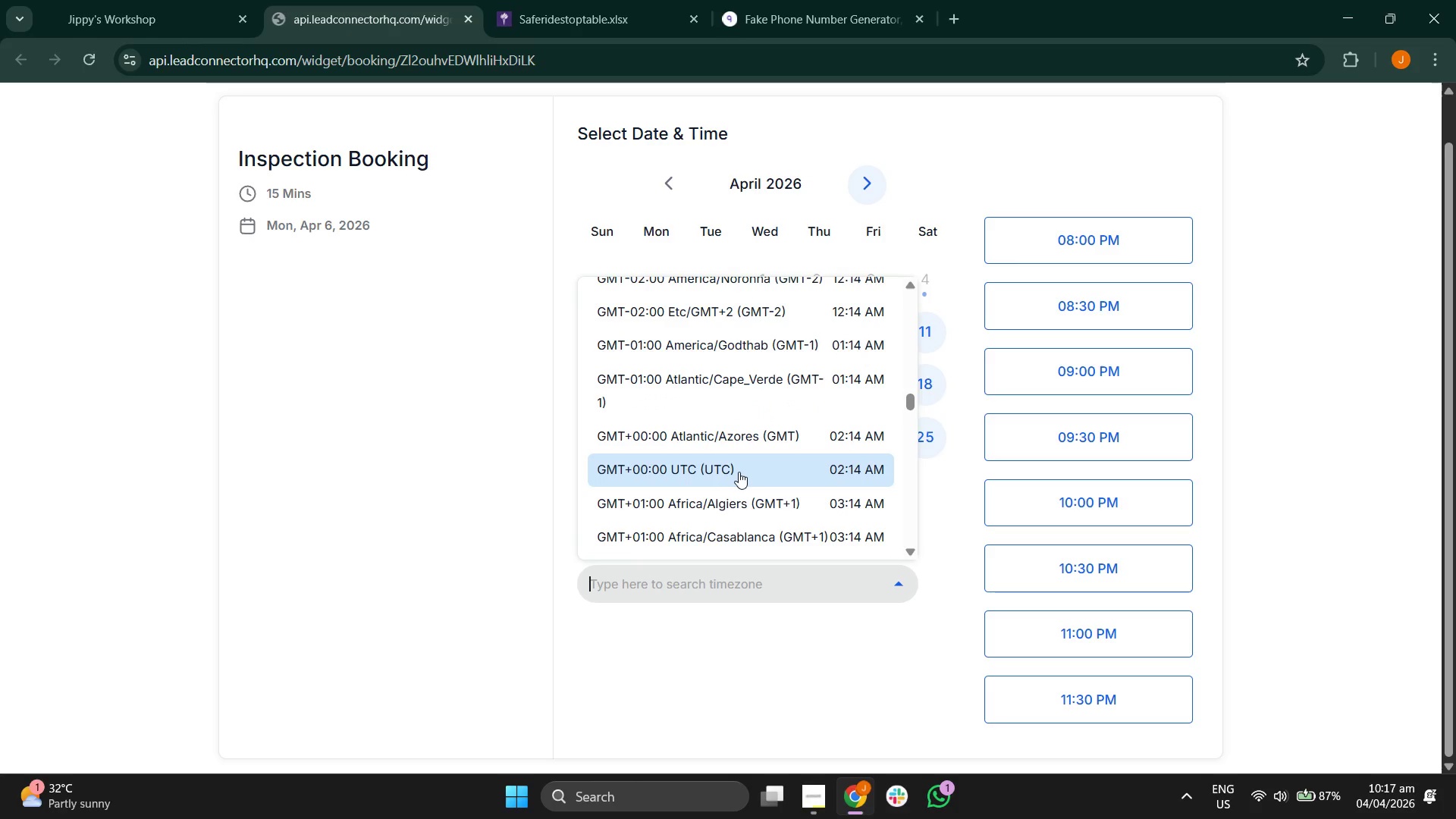 
scroll: coordinate [739, 472], scroll_direction: up, amount: 5.0
 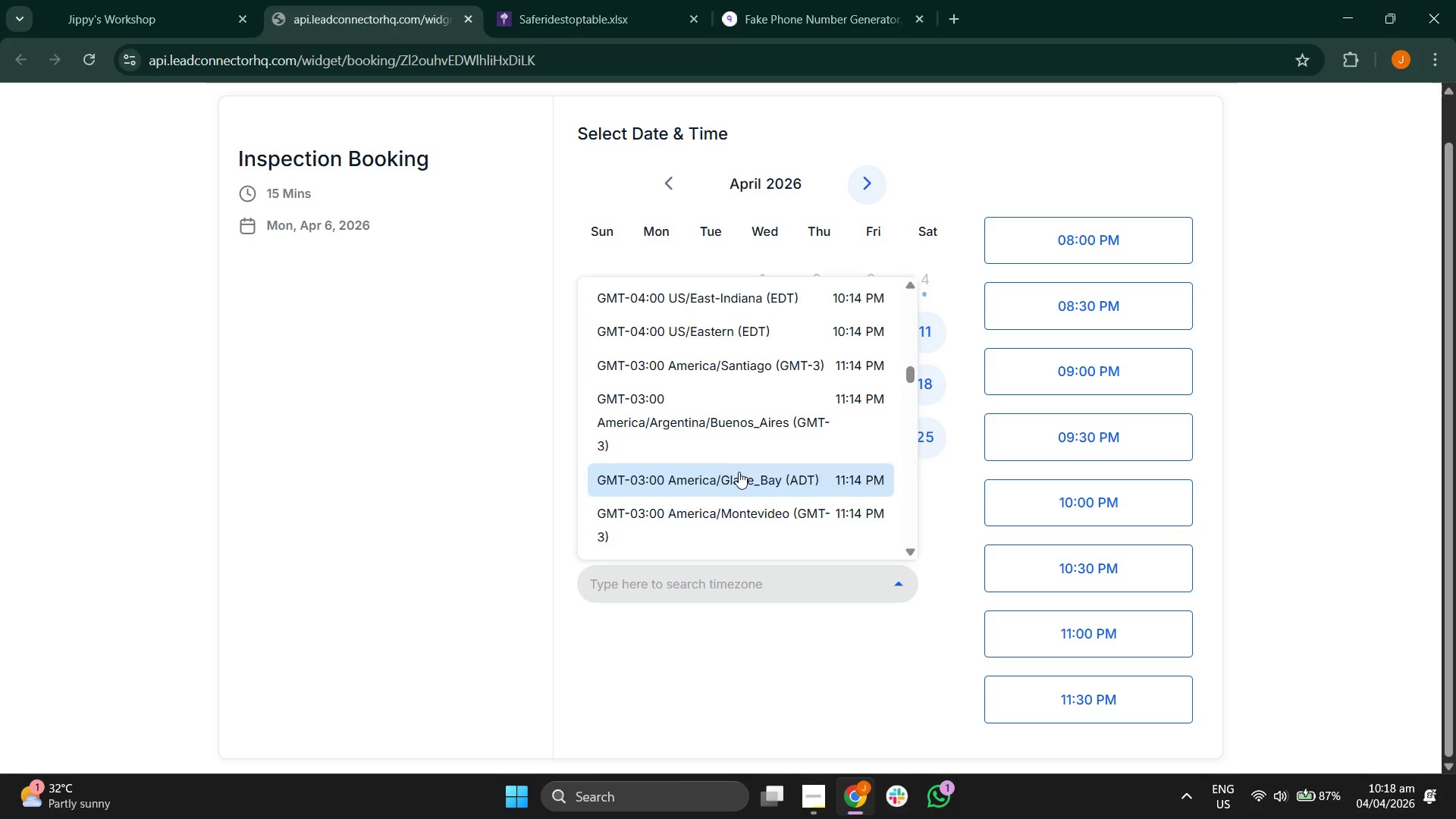 
scroll: coordinate [729, 476], scroll_direction: up, amount: 5.0
 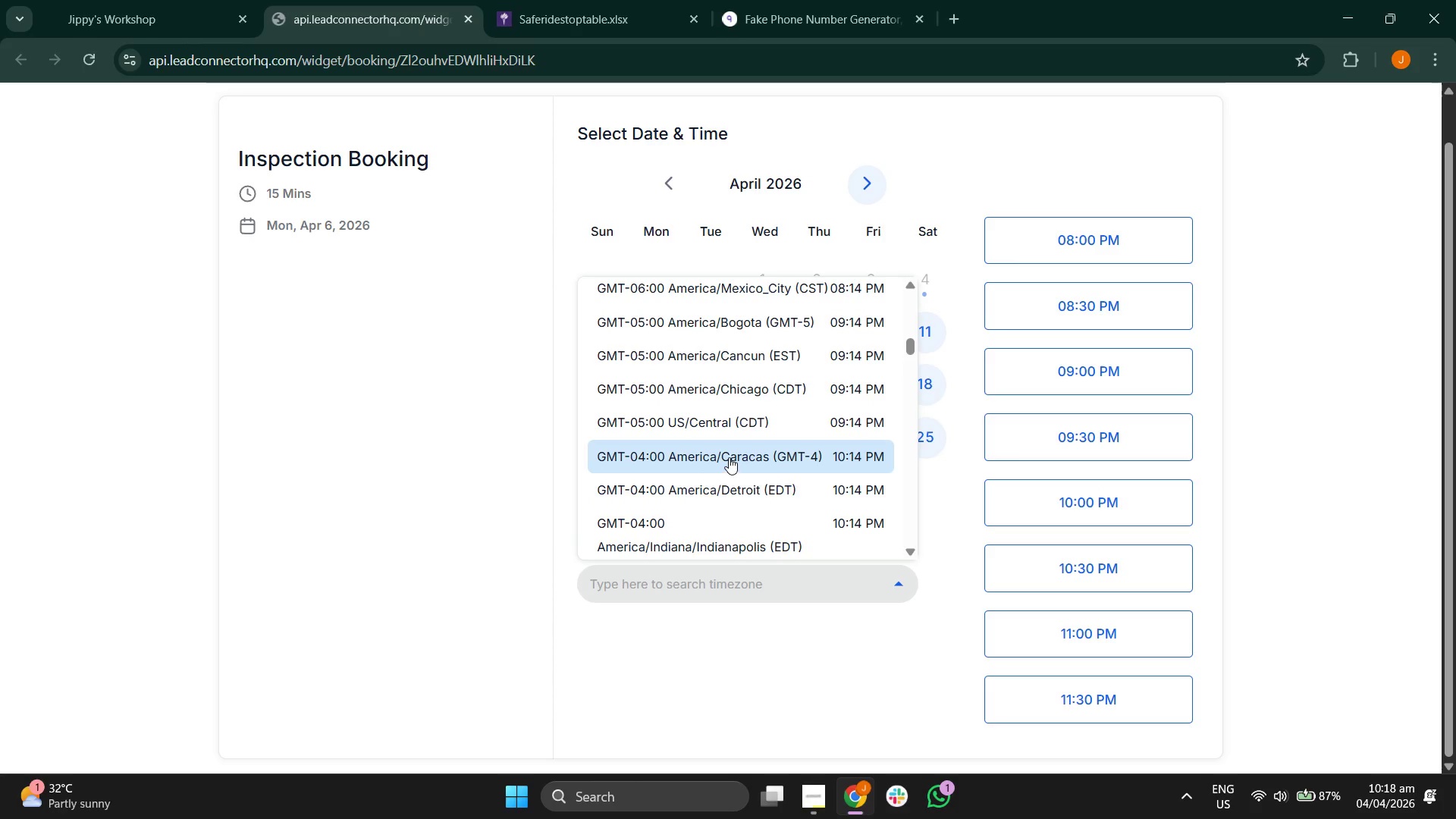 
scroll: coordinate [711, 463], scroll_direction: up, amount: 3.0
 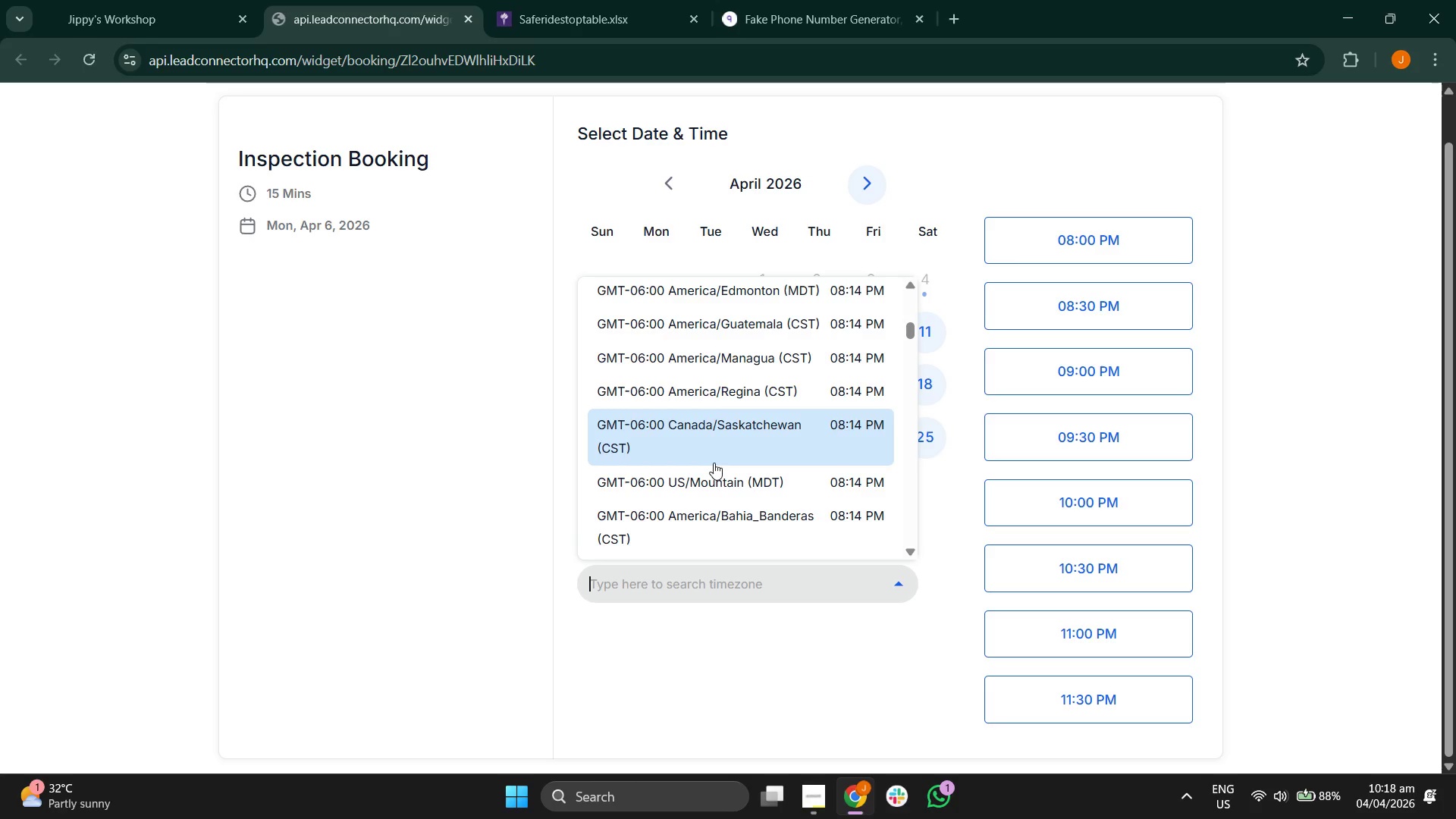 
wait(7.21)
 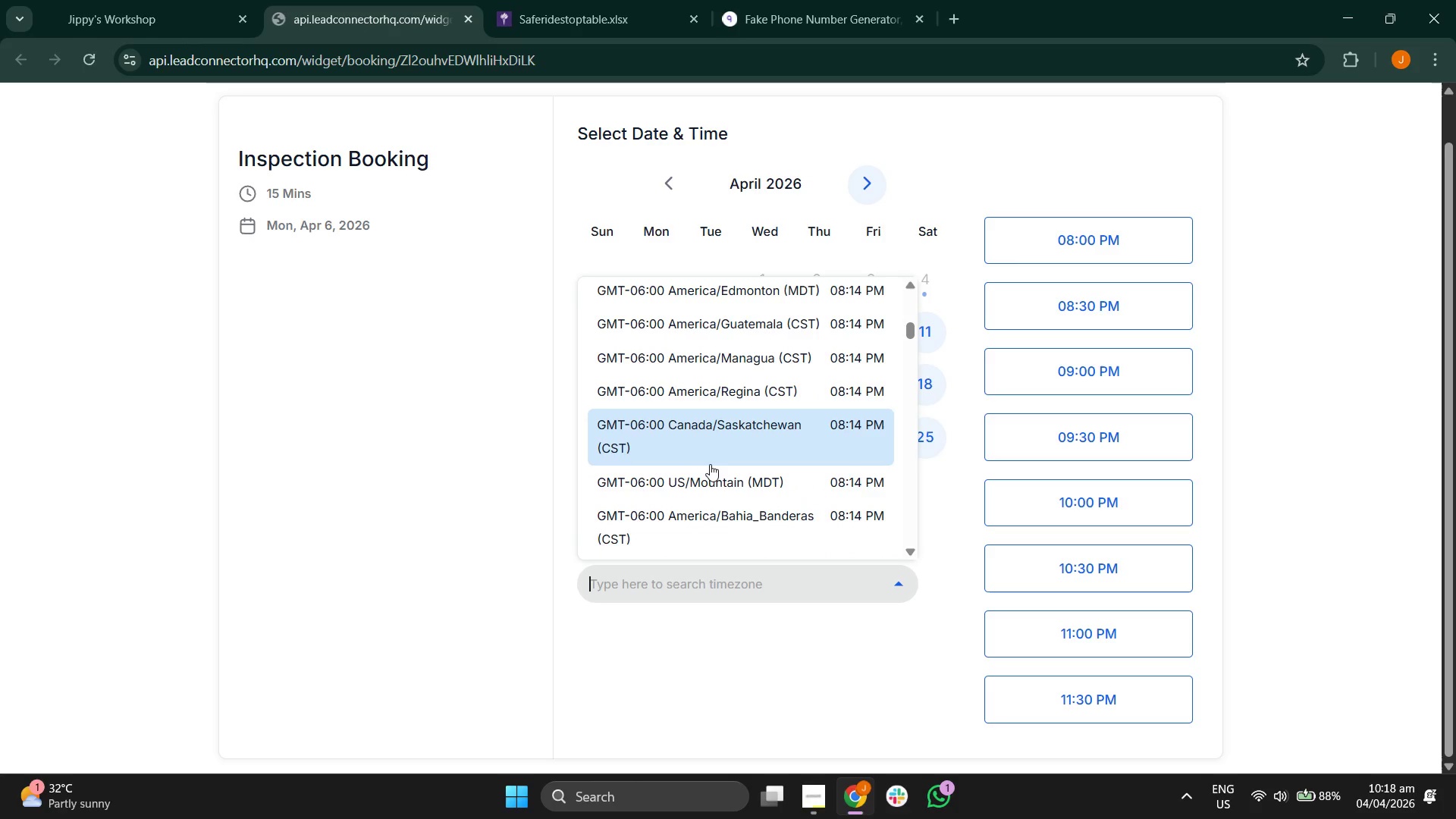 
scroll: coordinate [746, 483], scroll_direction: up, amount: 5.0
 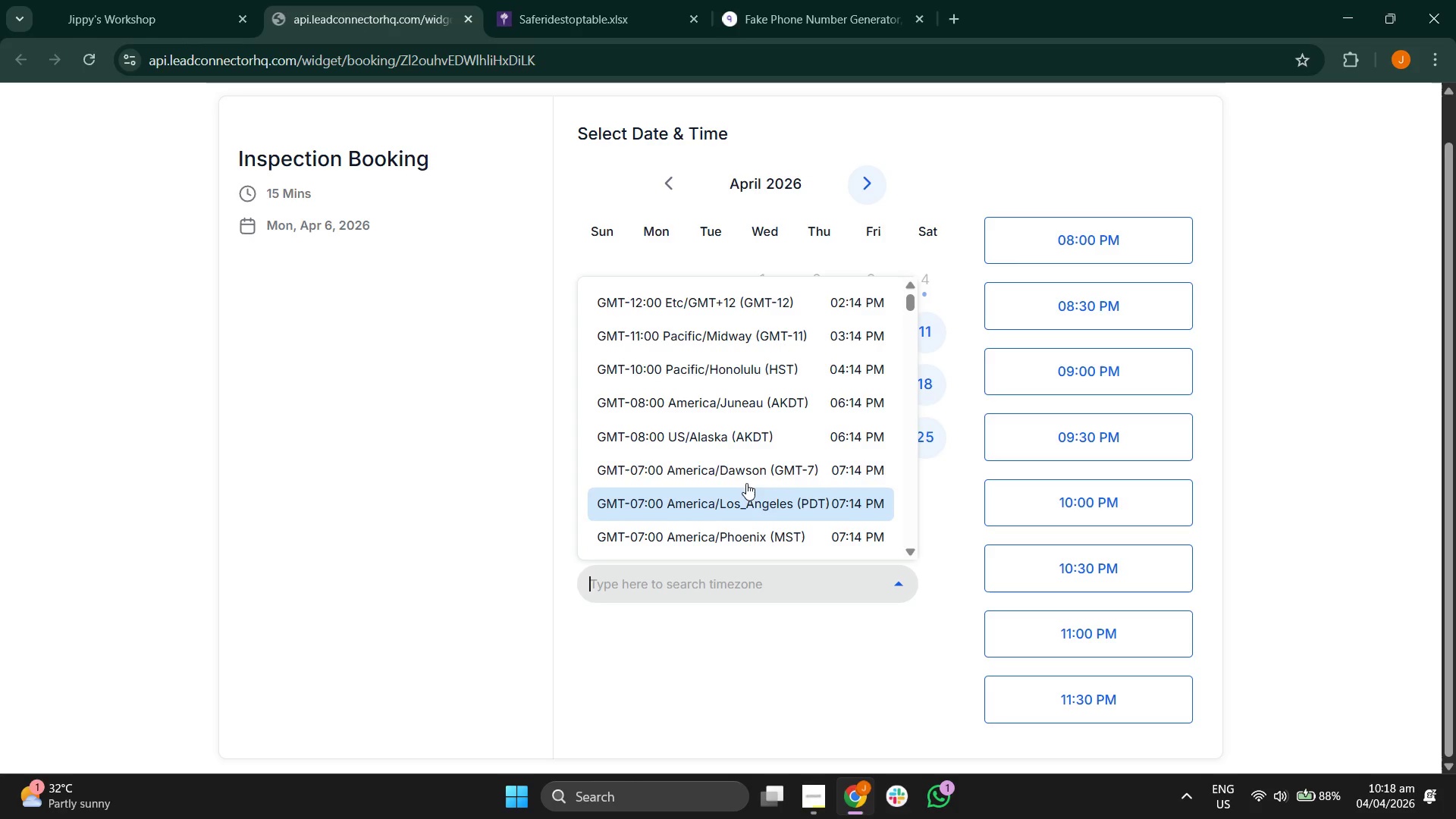 
scroll: coordinate [748, 470], scroll_direction: down, amount: 12.0
 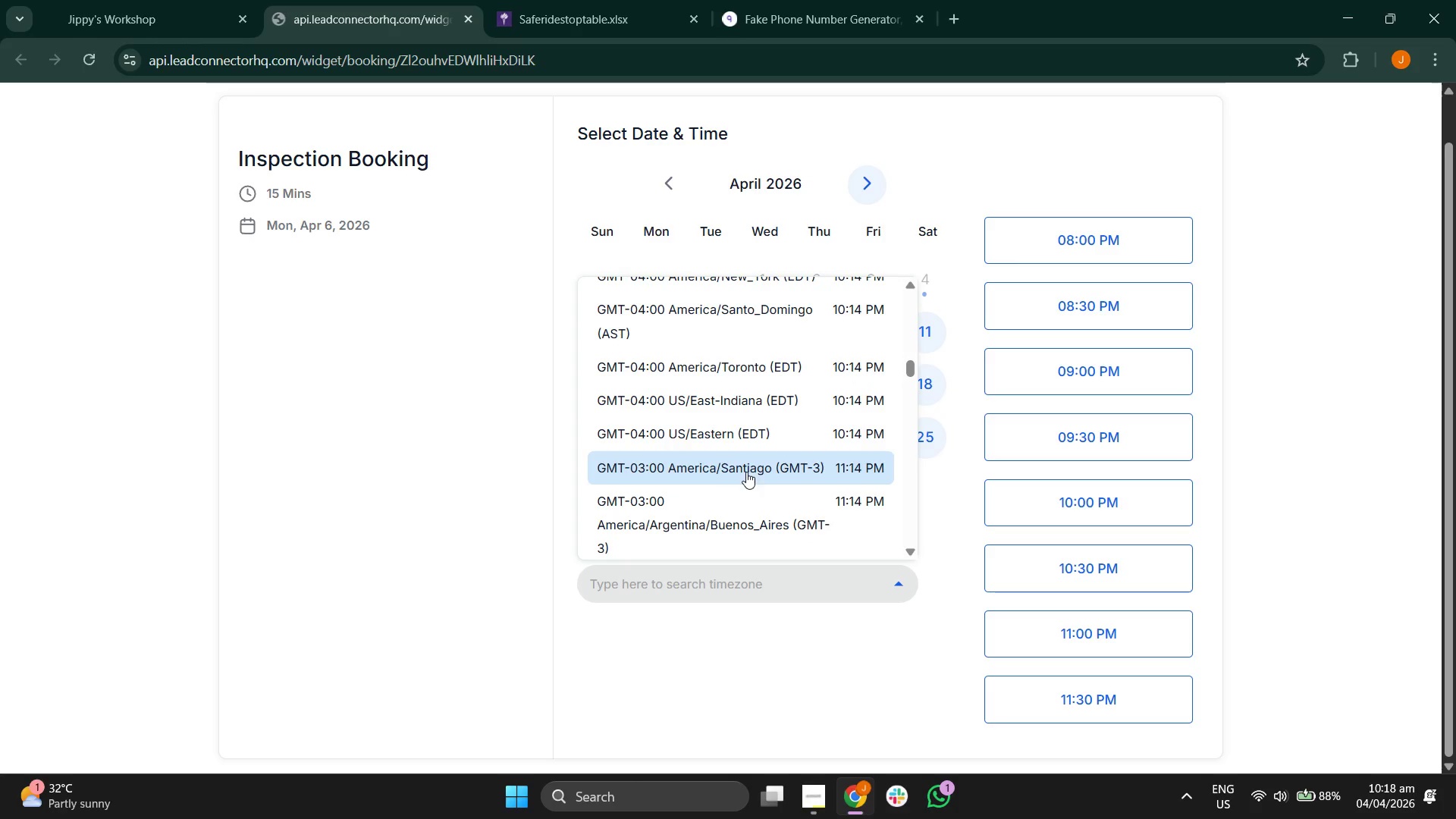 
scroll: coordinate [746, 472], scroll_direction: up, amount: 1.0
 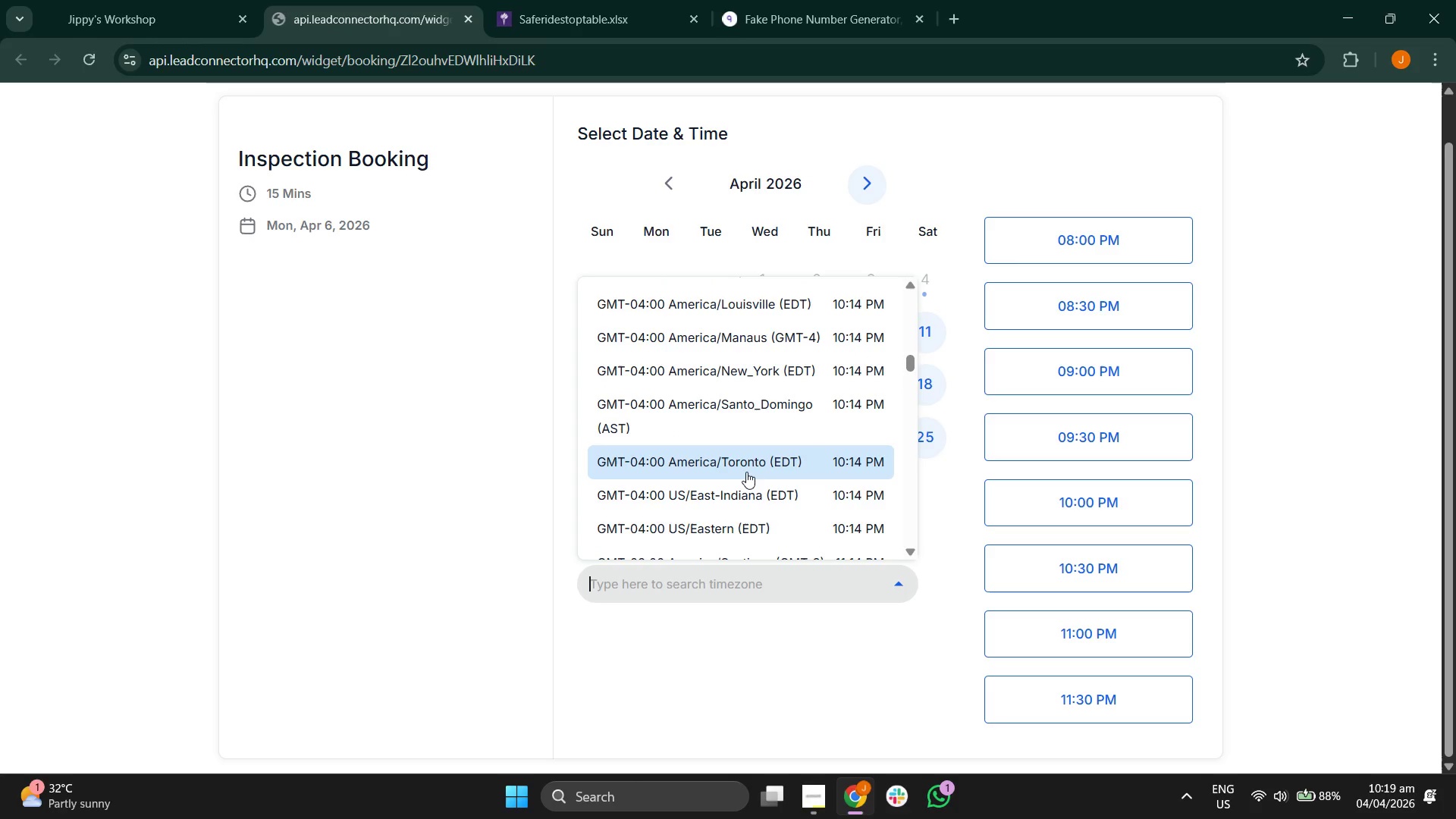 
scroll: coordinate [746, 472], scroll_direction: down, amount: 1.0
 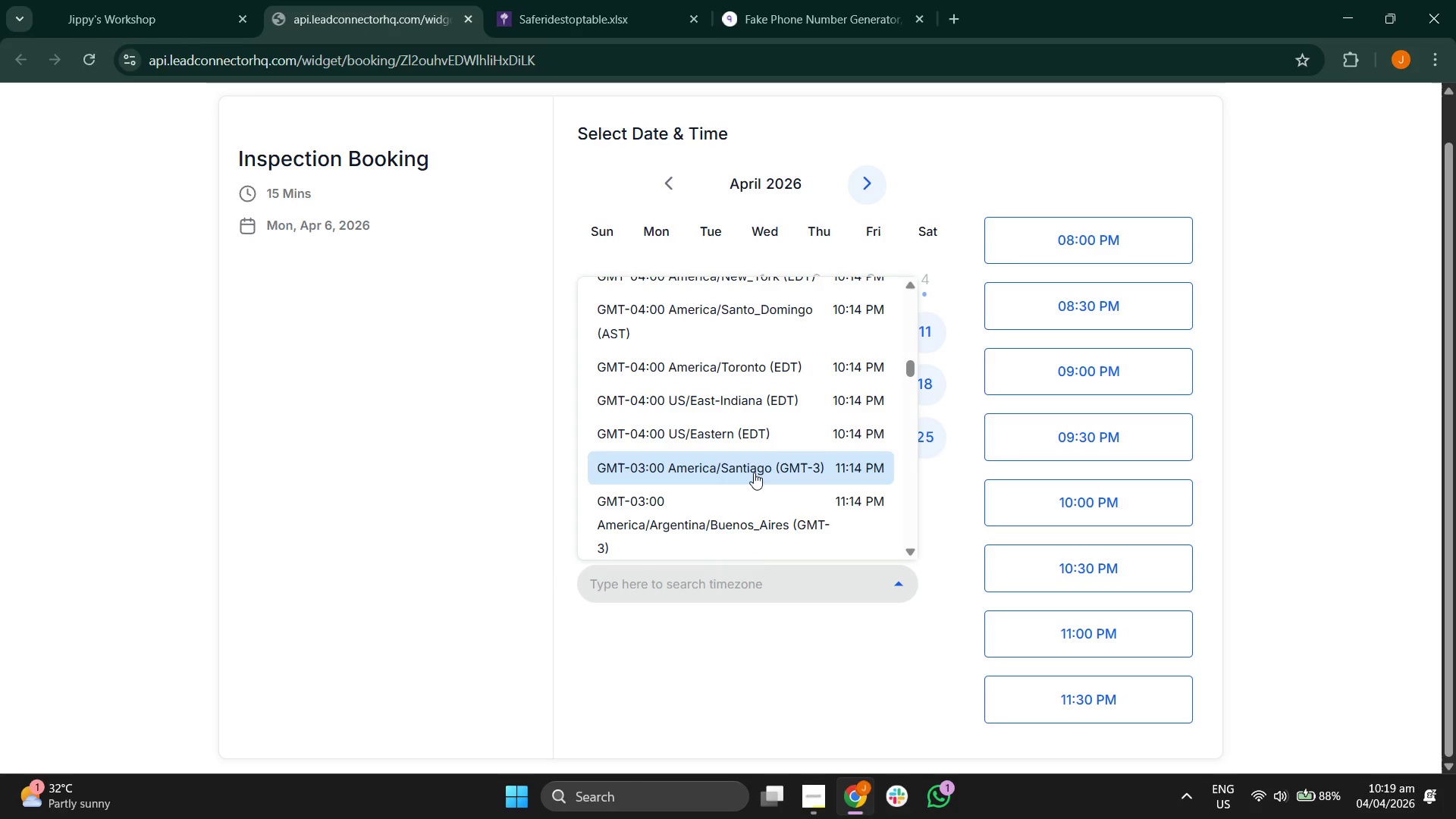 
type(new)
 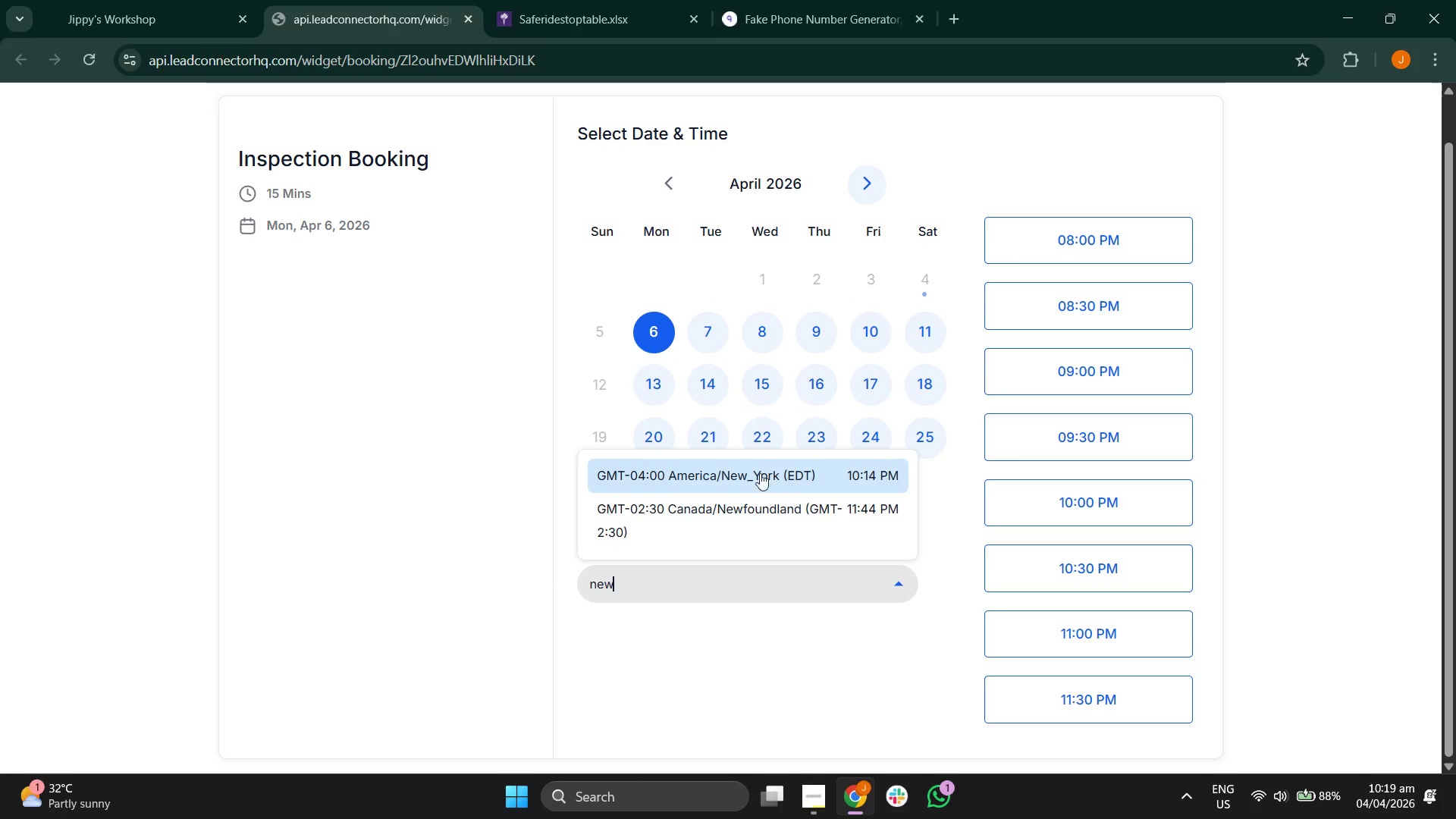 
left_click([381, 306])
 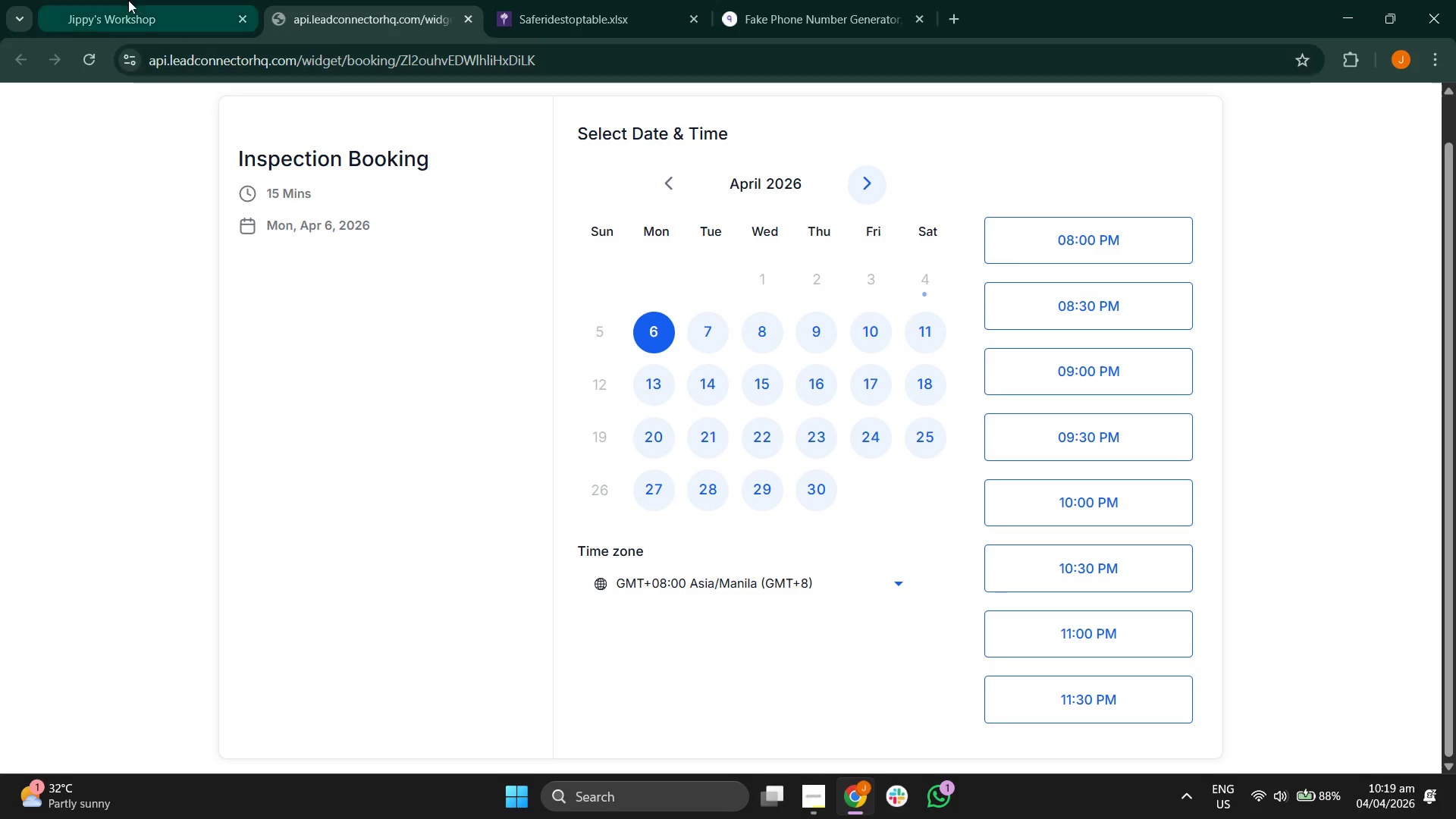 
left_click([128, 0])
 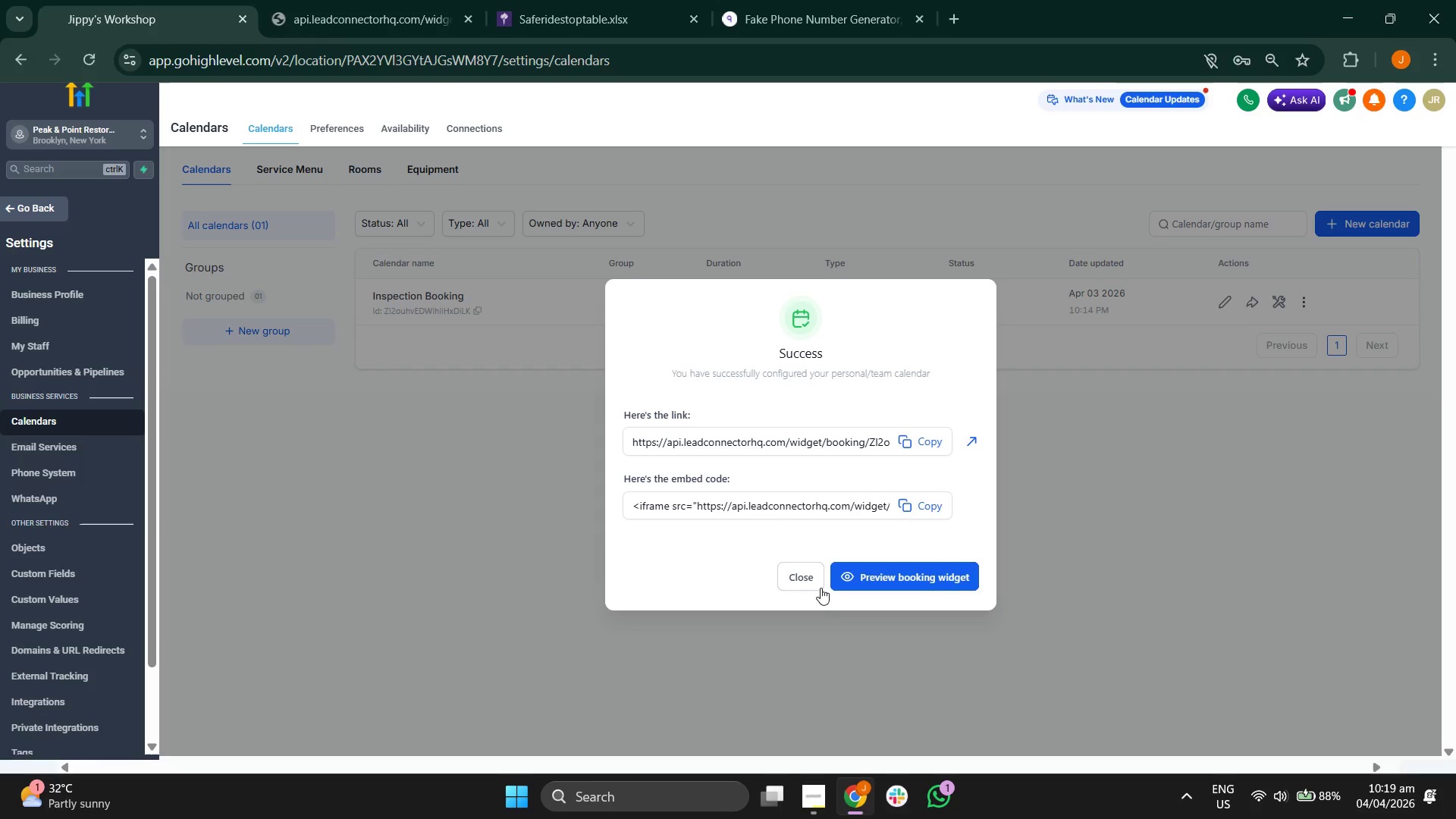 
left_click([789, 582])
 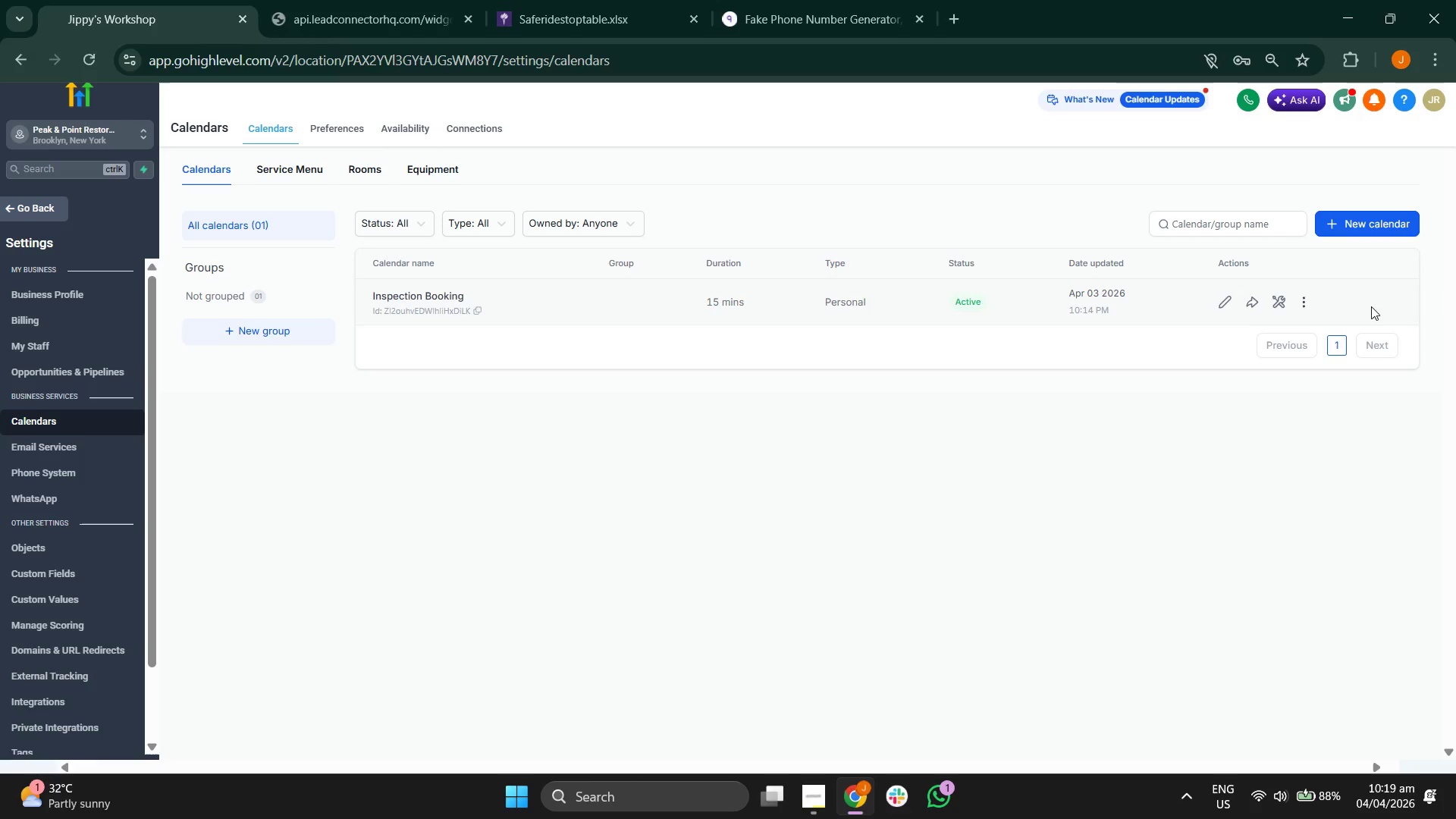 
left_click([1301, 299])
 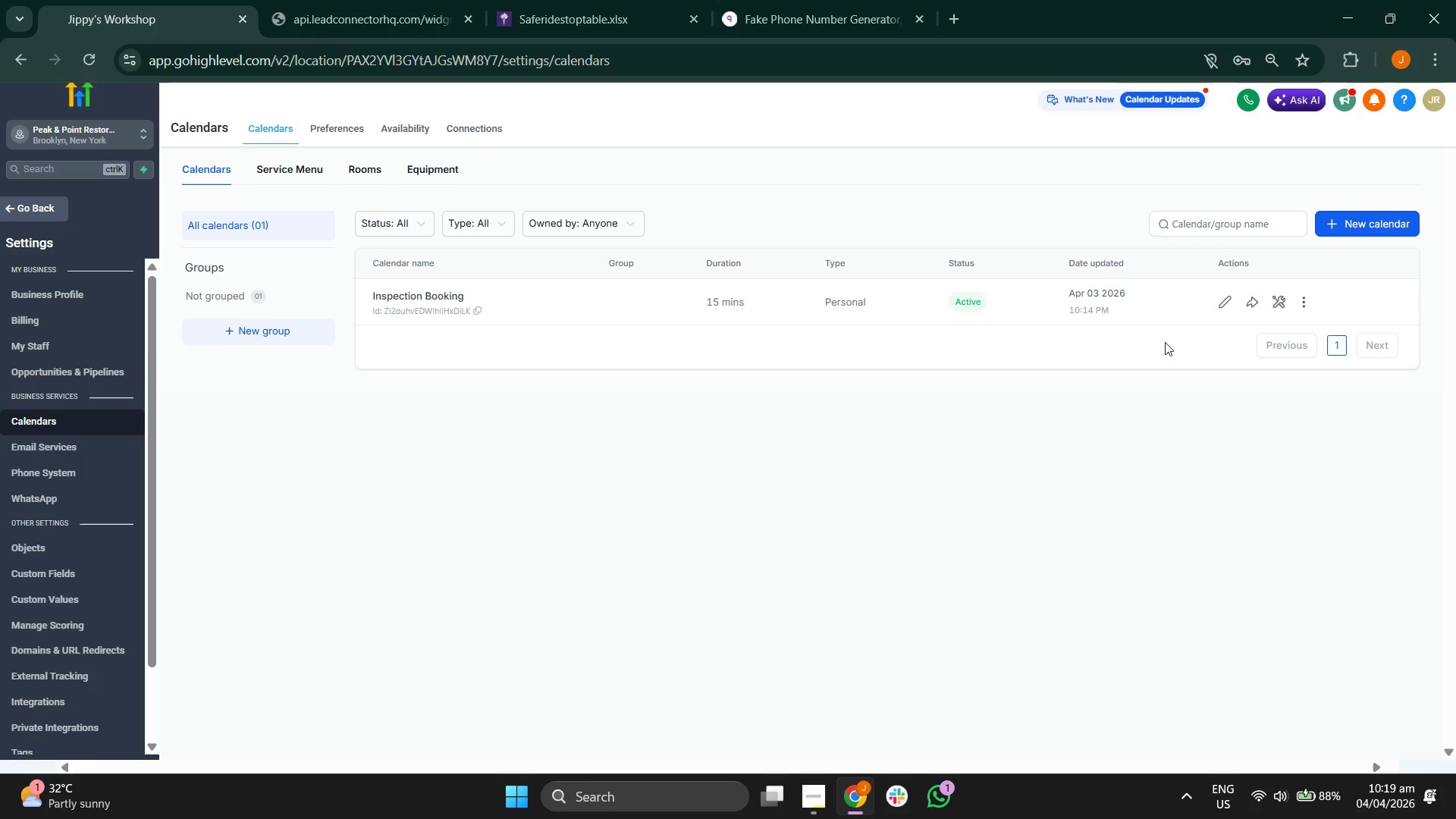 
left_click([1254, 302])
 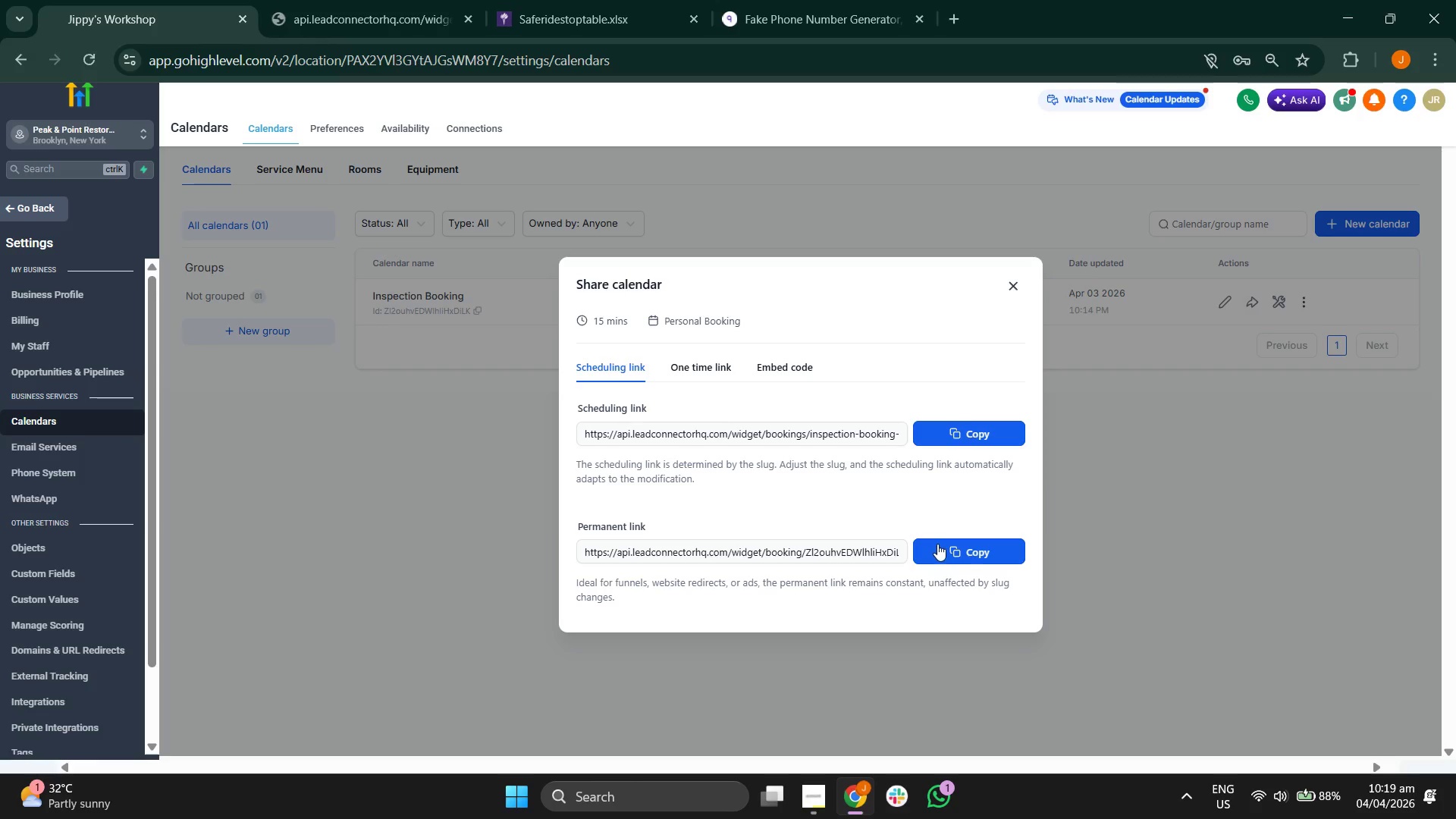 
left_click([987, 560])
 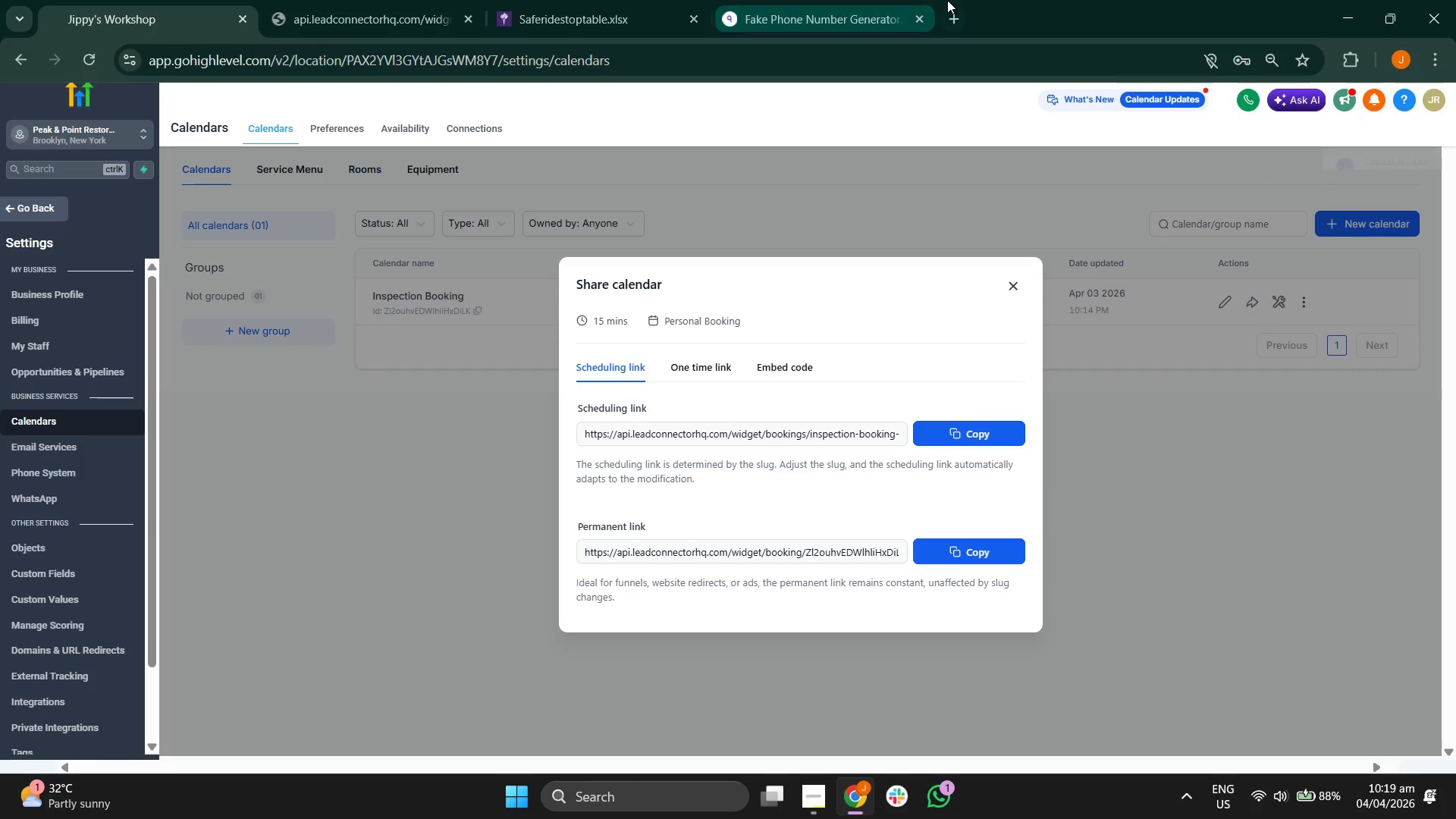 
key(Control+V)
 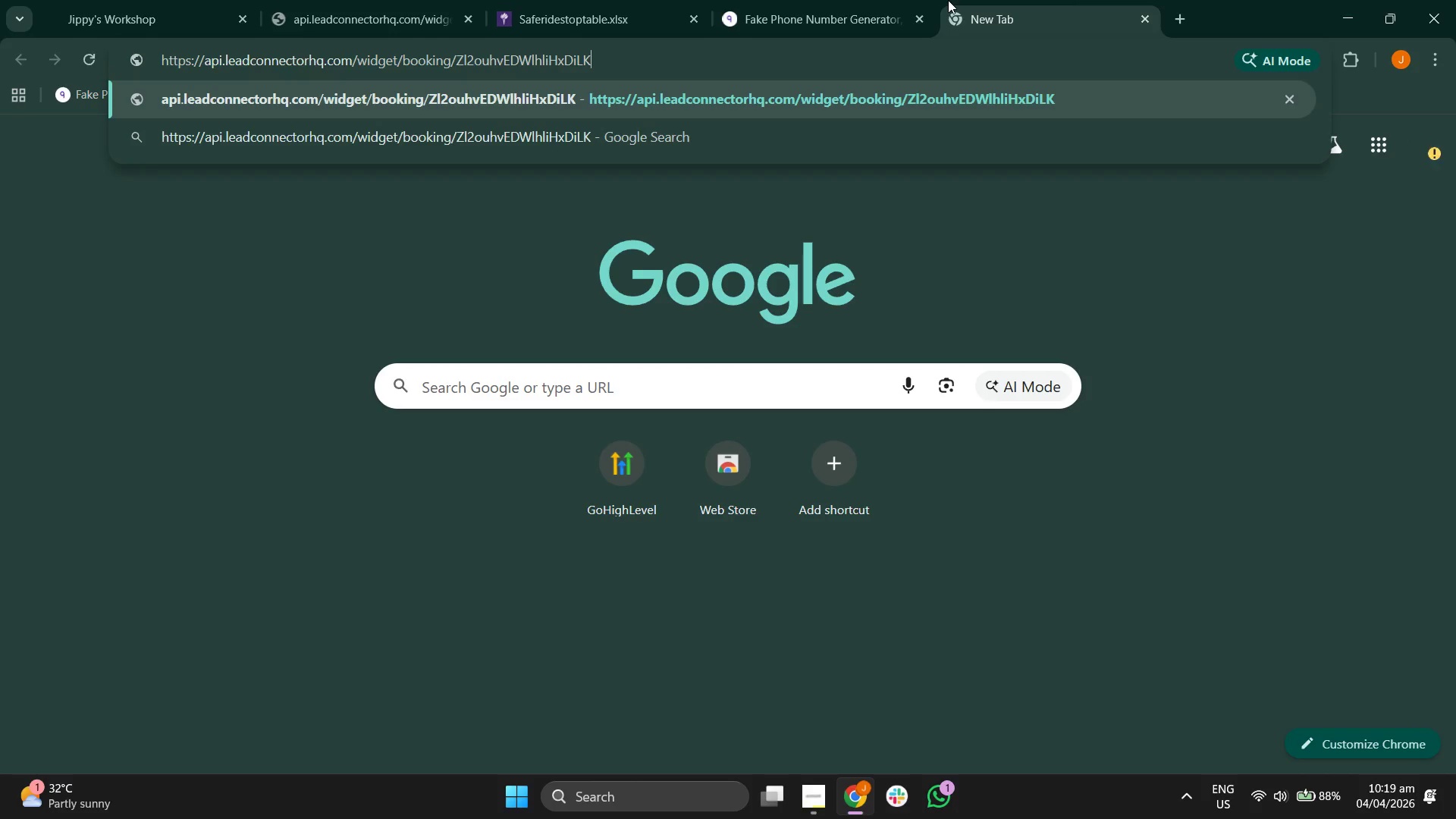 
key(Enter)
 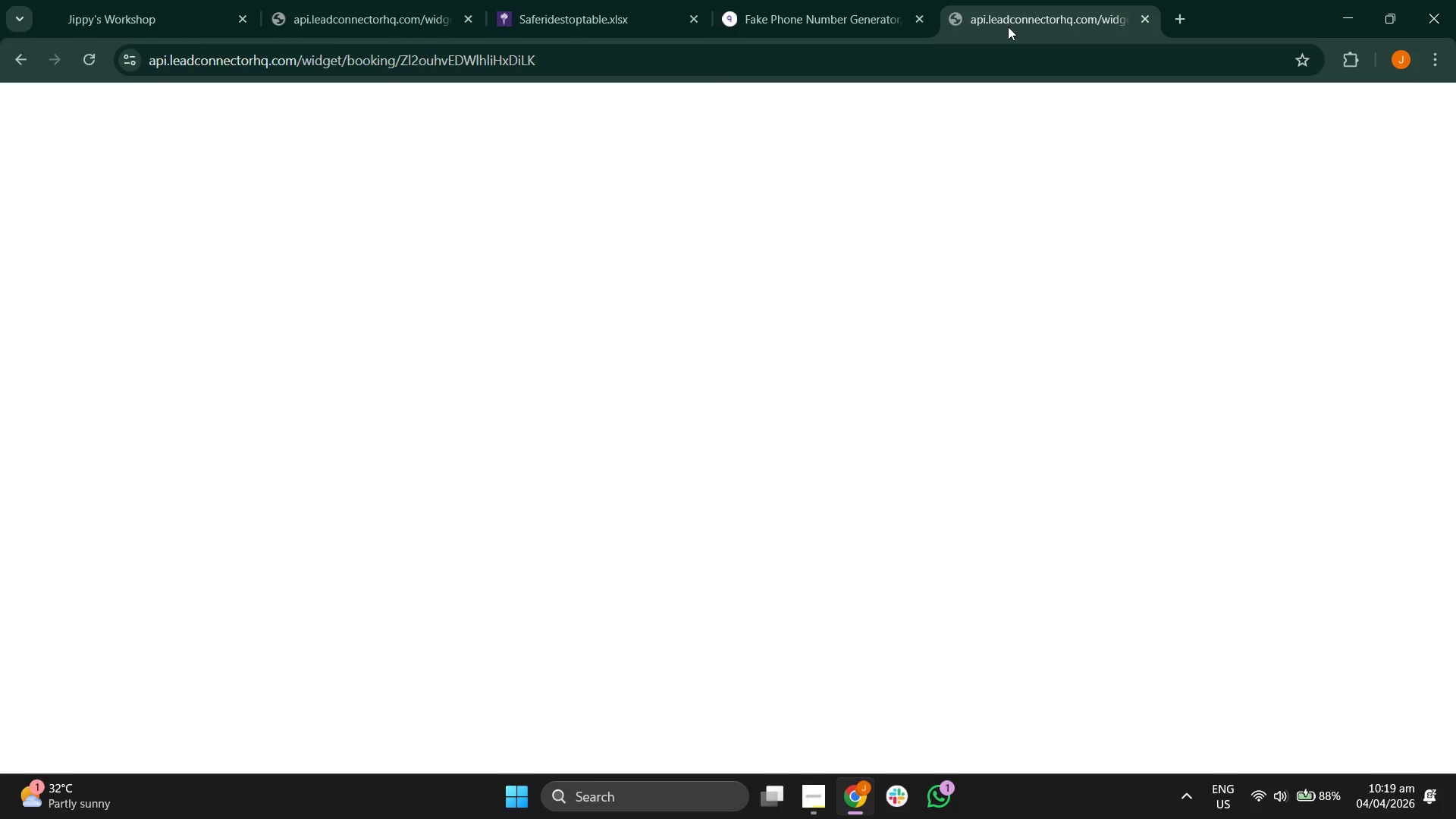 
left_click_drag(start_coordinate=[1040, 0], to_coordinate=[586, 0])
 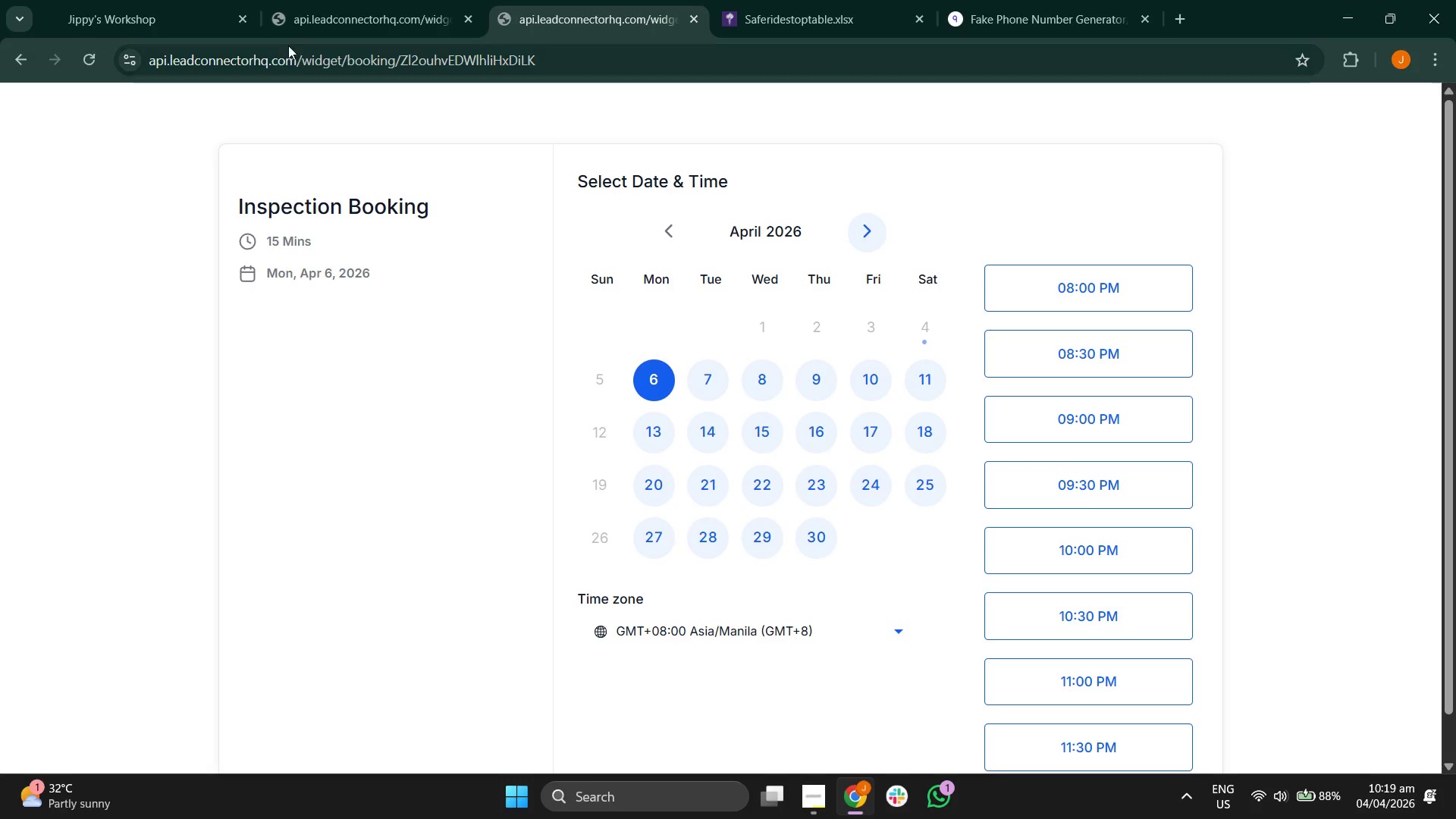 
left_click([190, 0])
 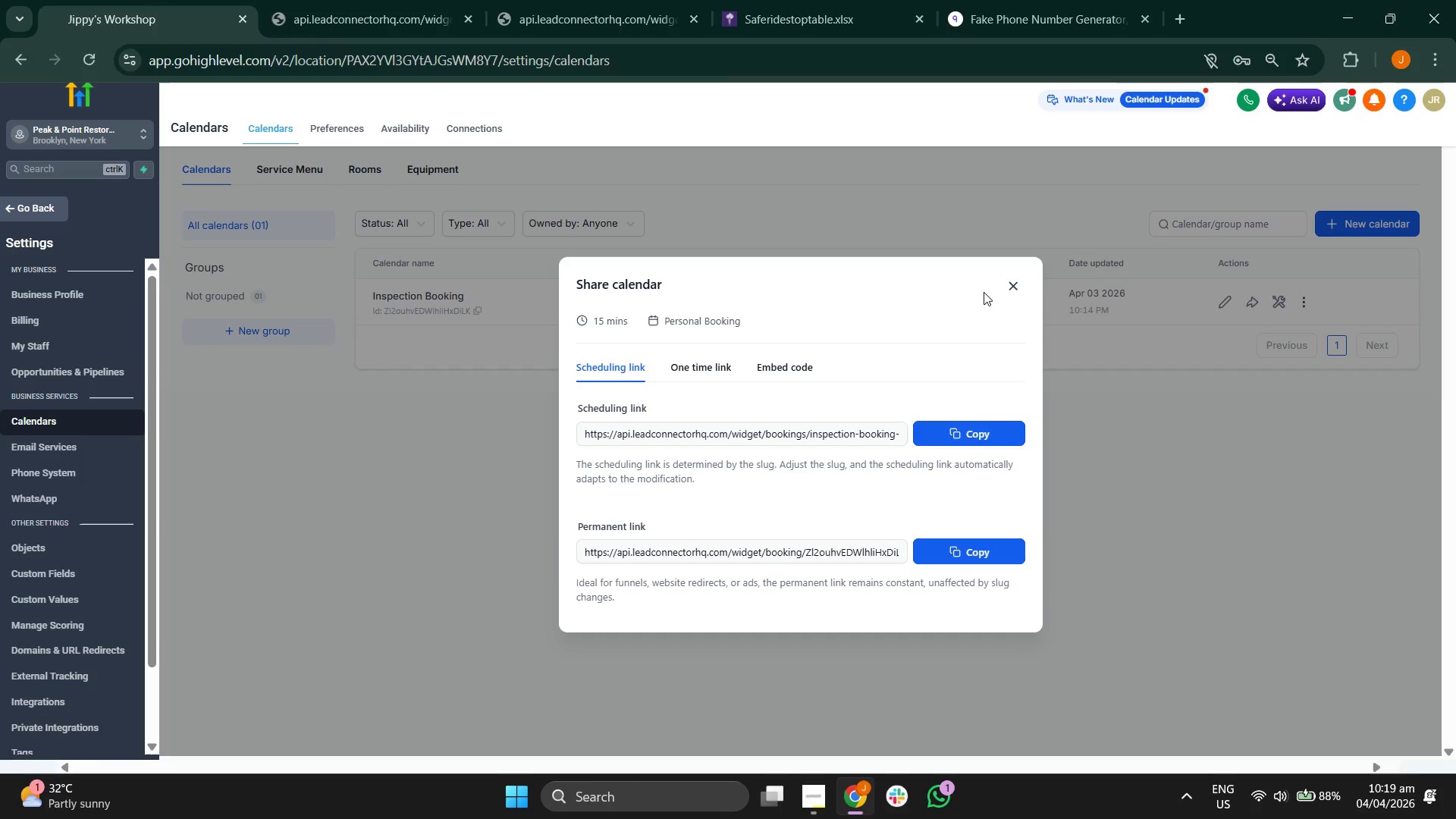 
left_click([1011, 284])
 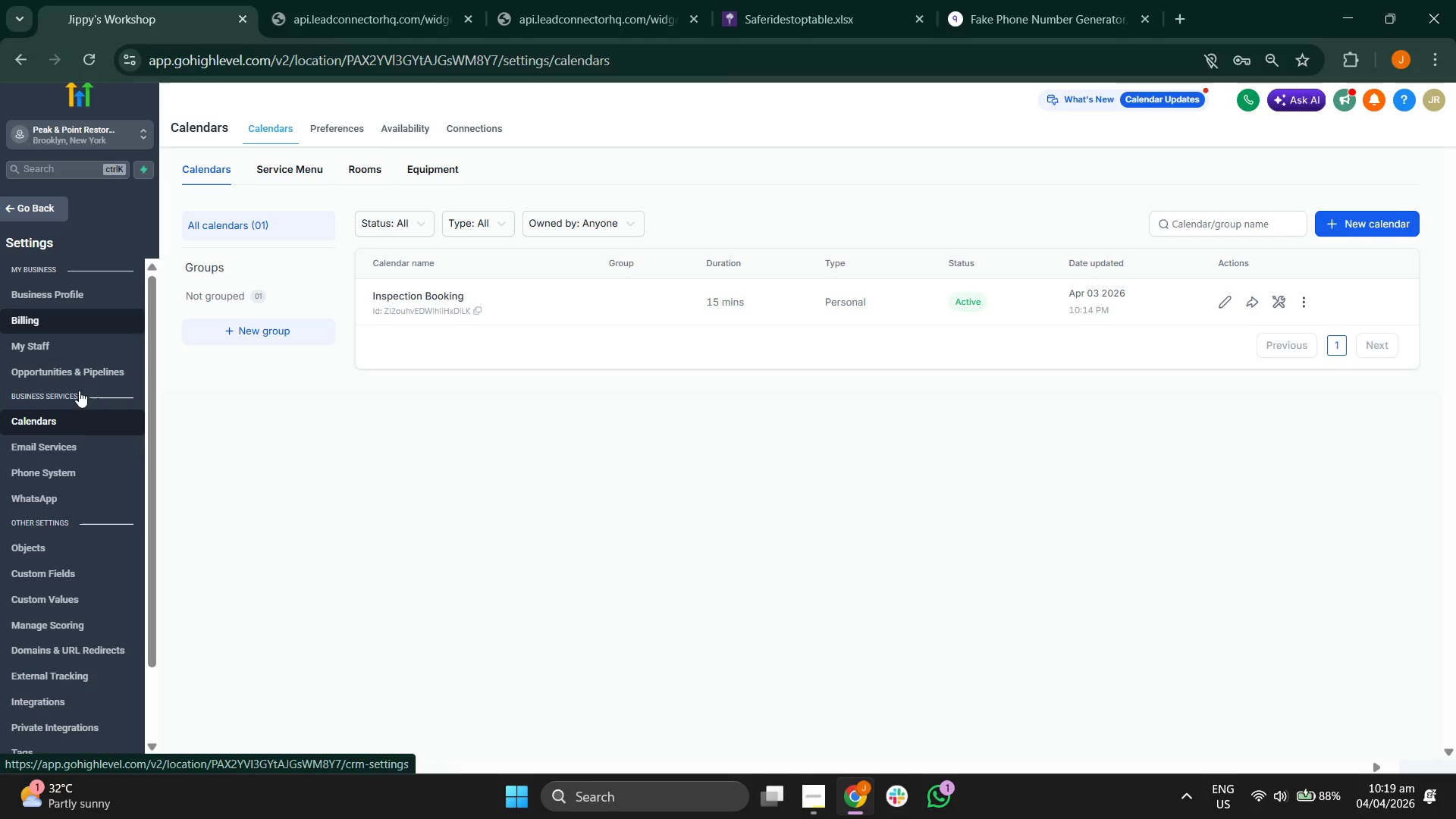 
scroll: coordinate [84, 460], scroll_direction: down, amount: 1.0
 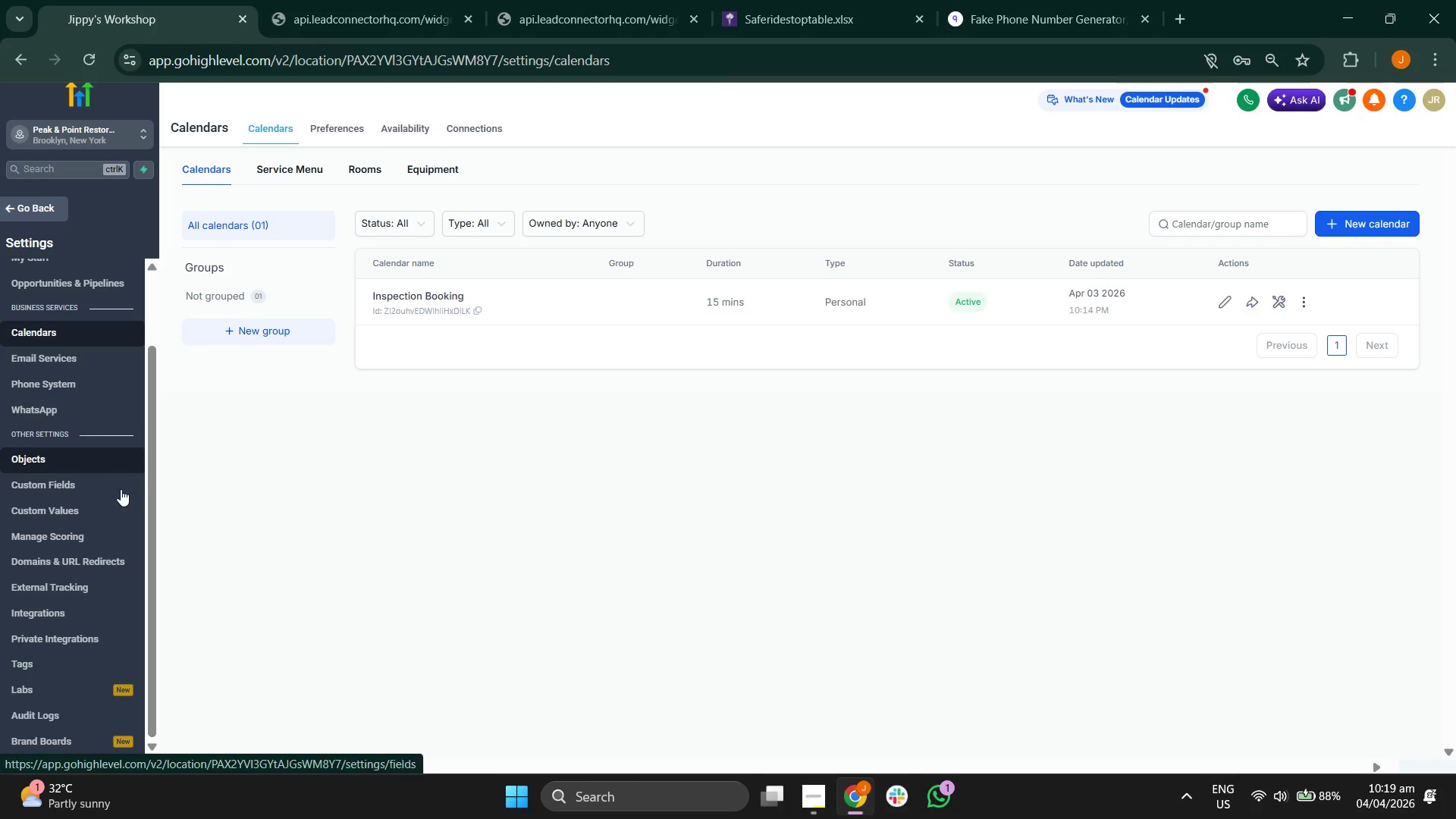 
left_click([589, 636])
 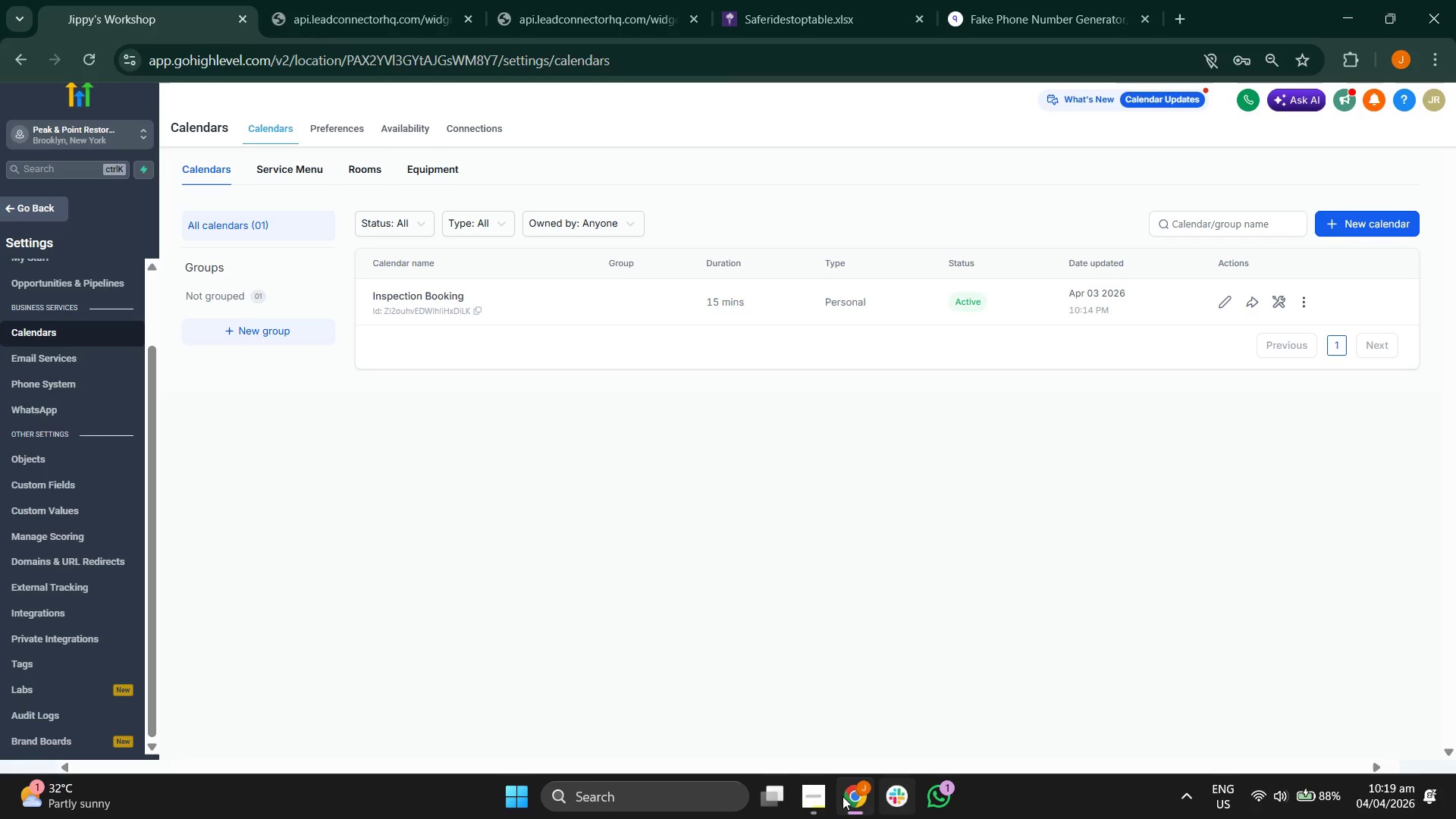 
left_click([816, 793])